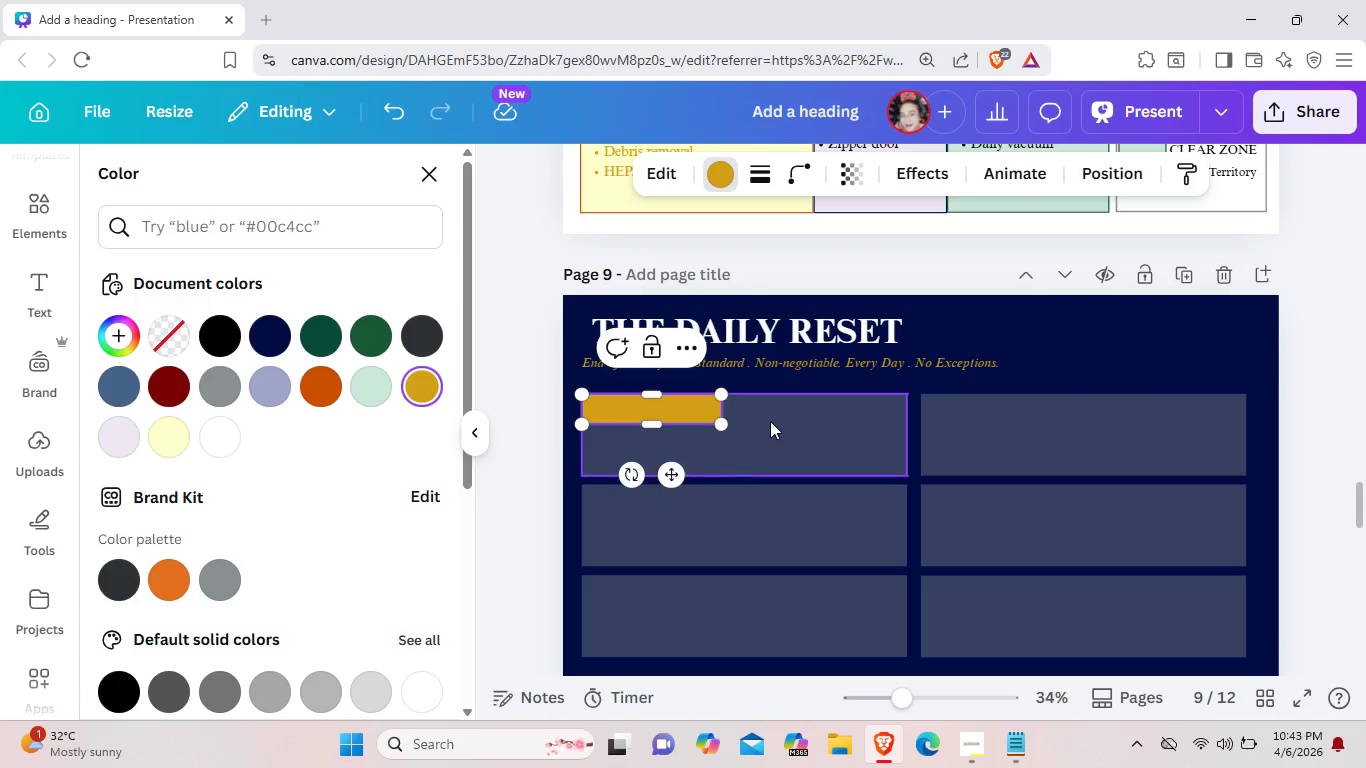 
left_click([770, 421])
 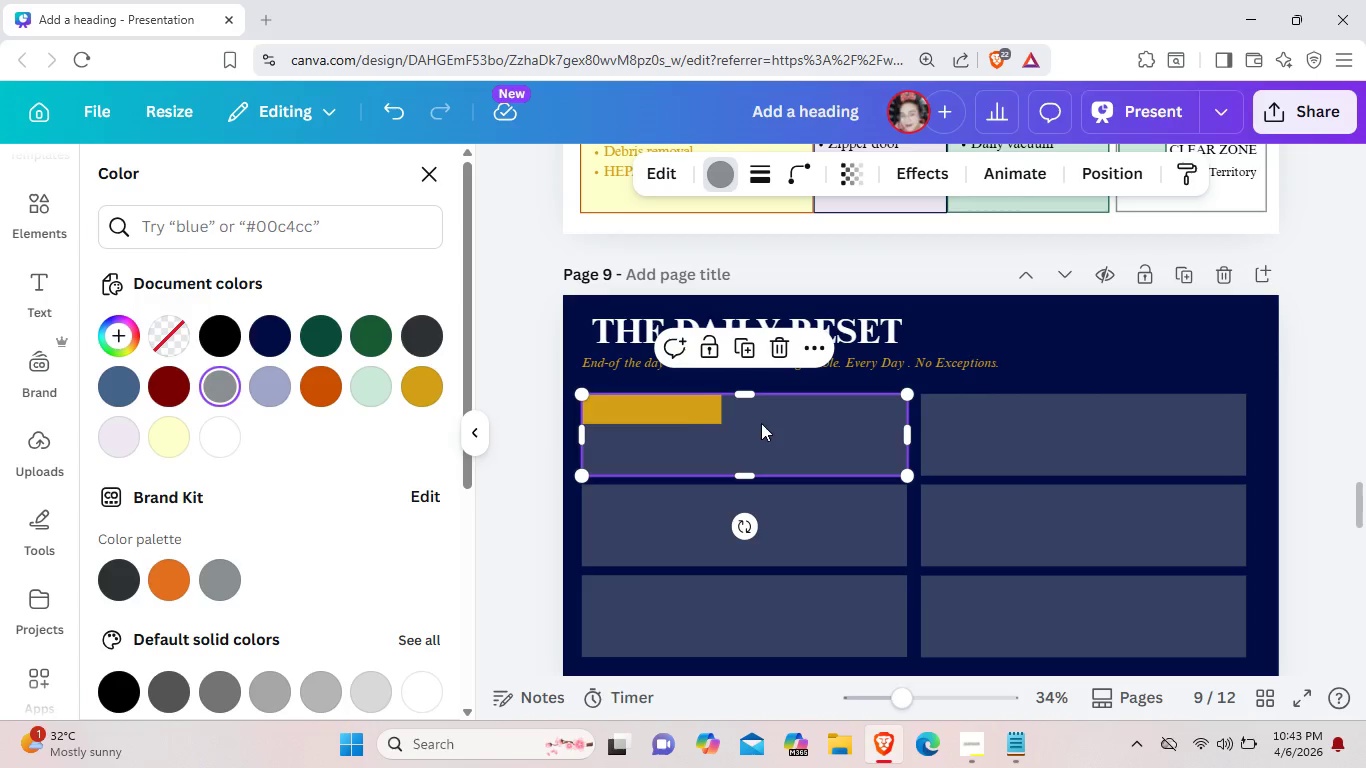 
left_click([687, 412])
 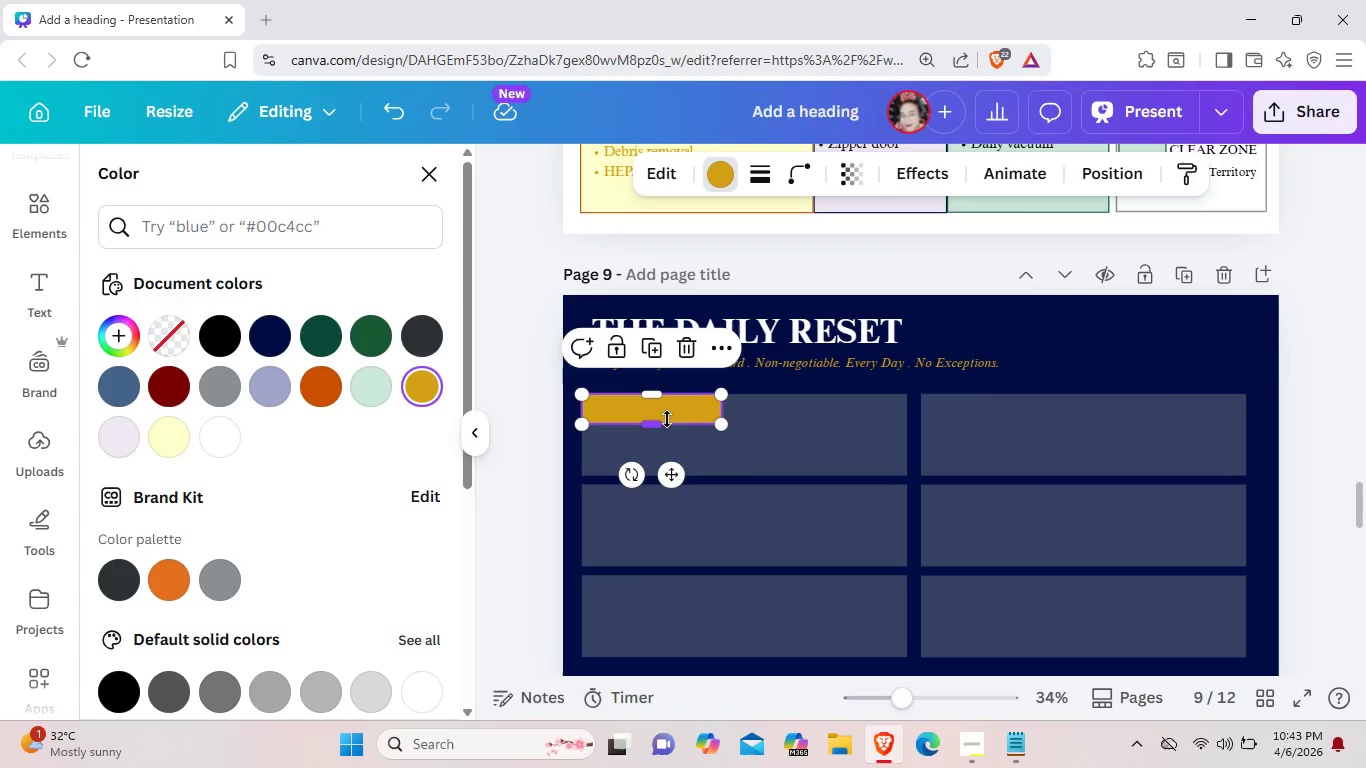 
left_click([699, 411])
 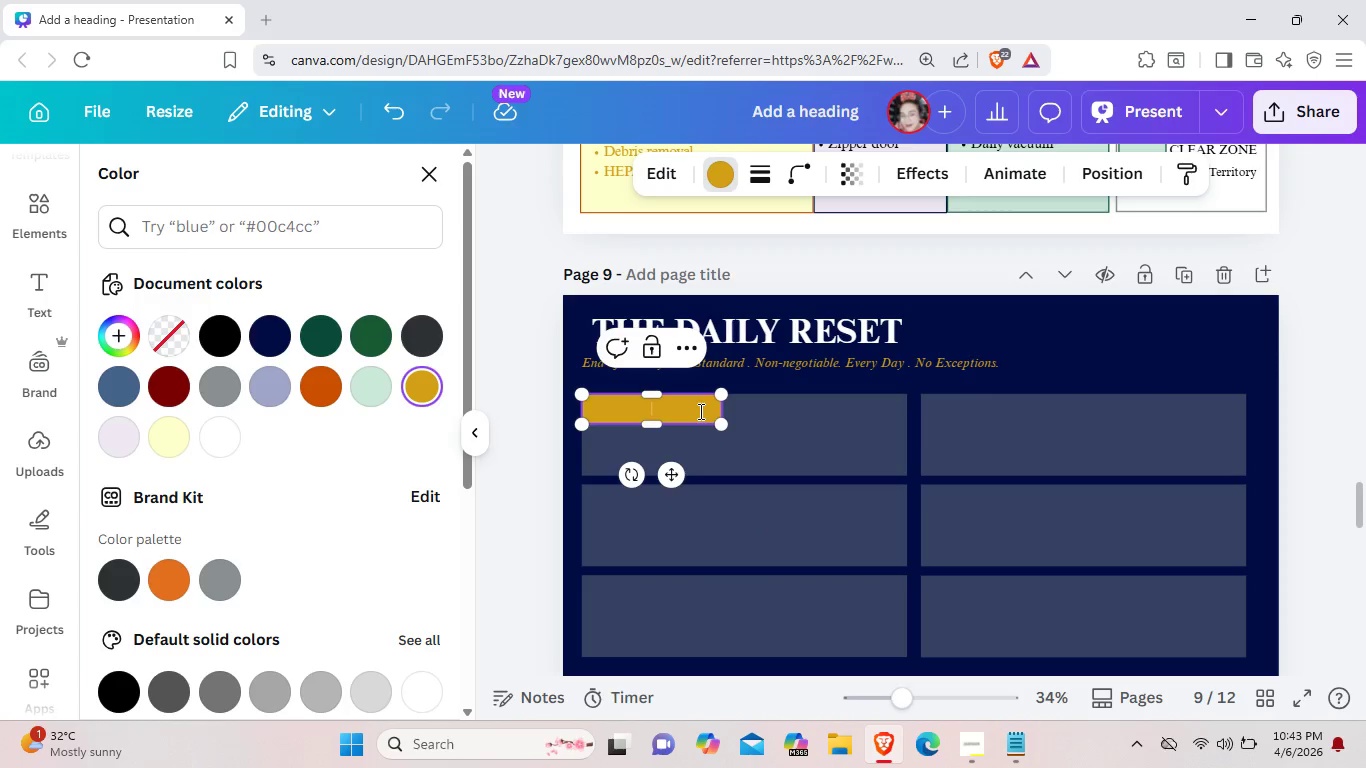 
key(Control+C)
 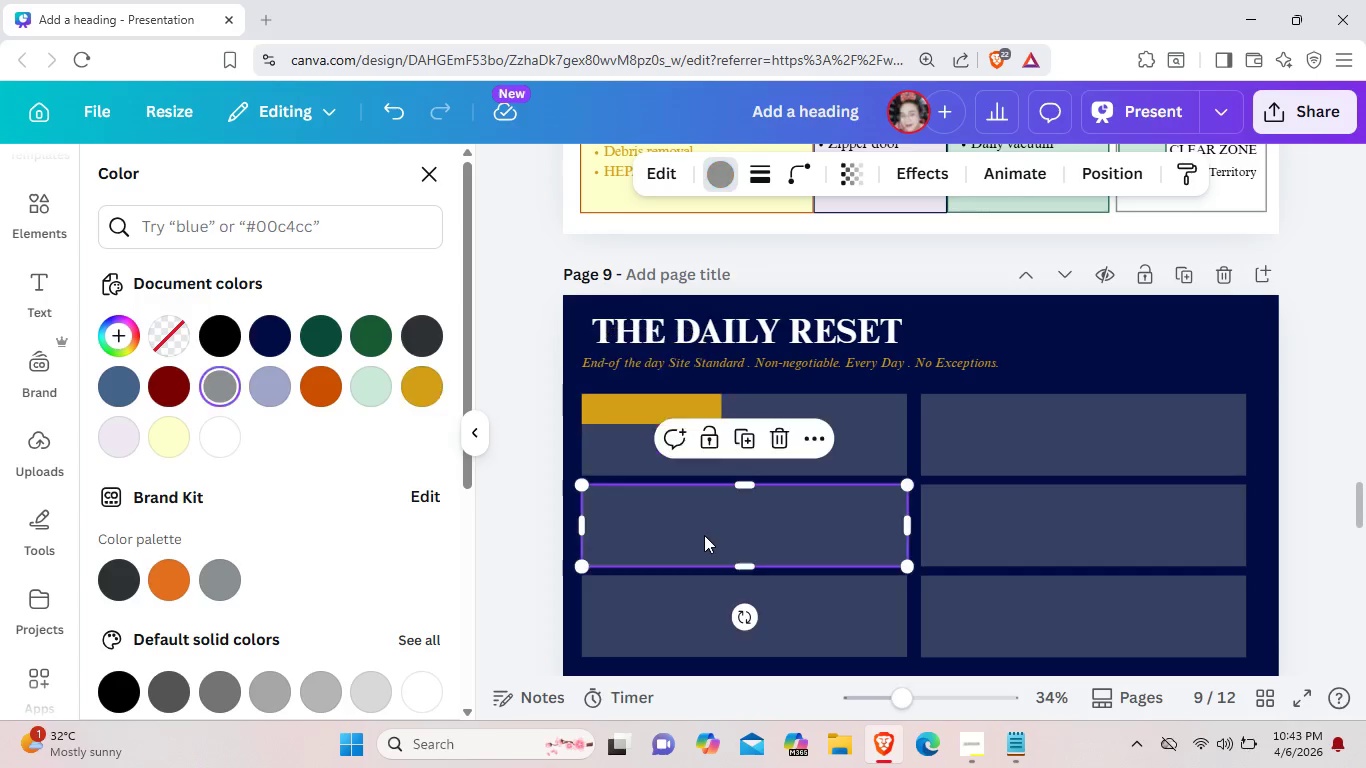 
left_click([704, 535])
 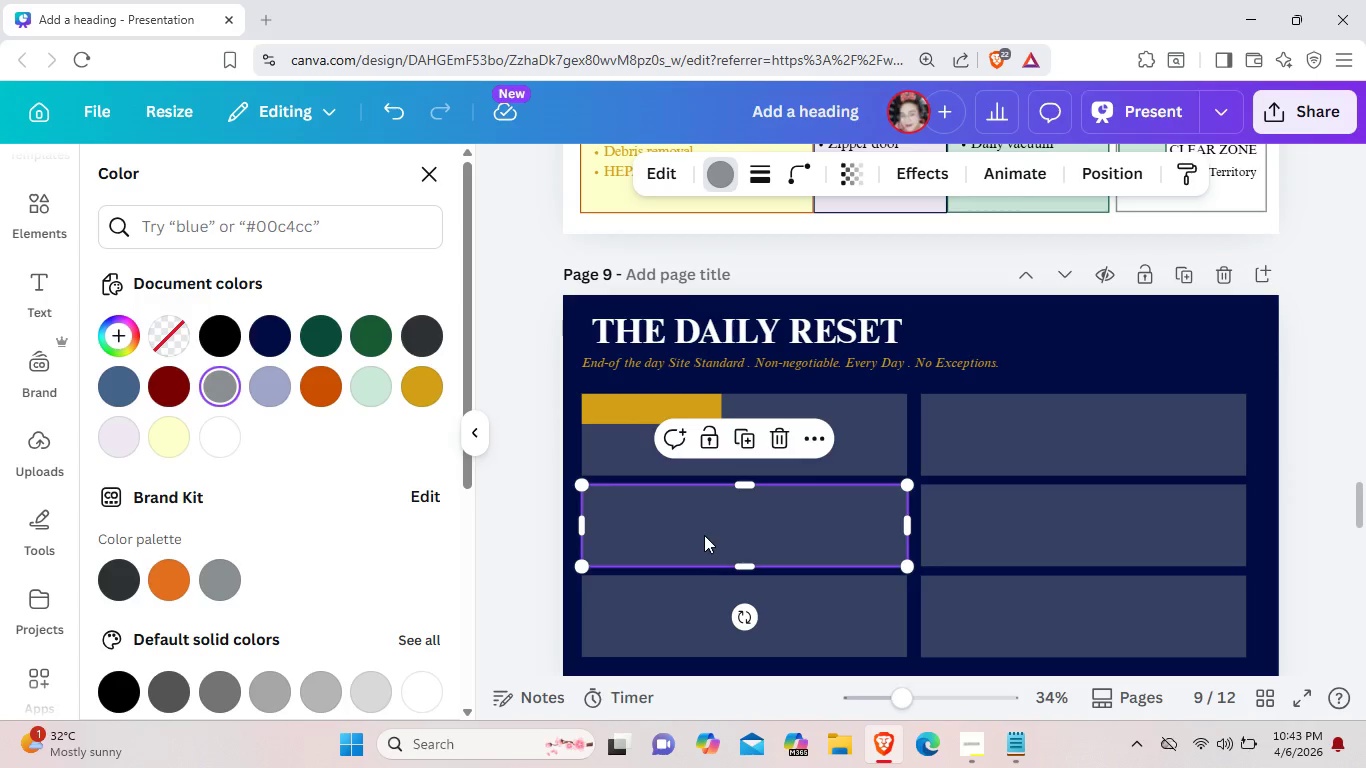 
key(Control+V)
 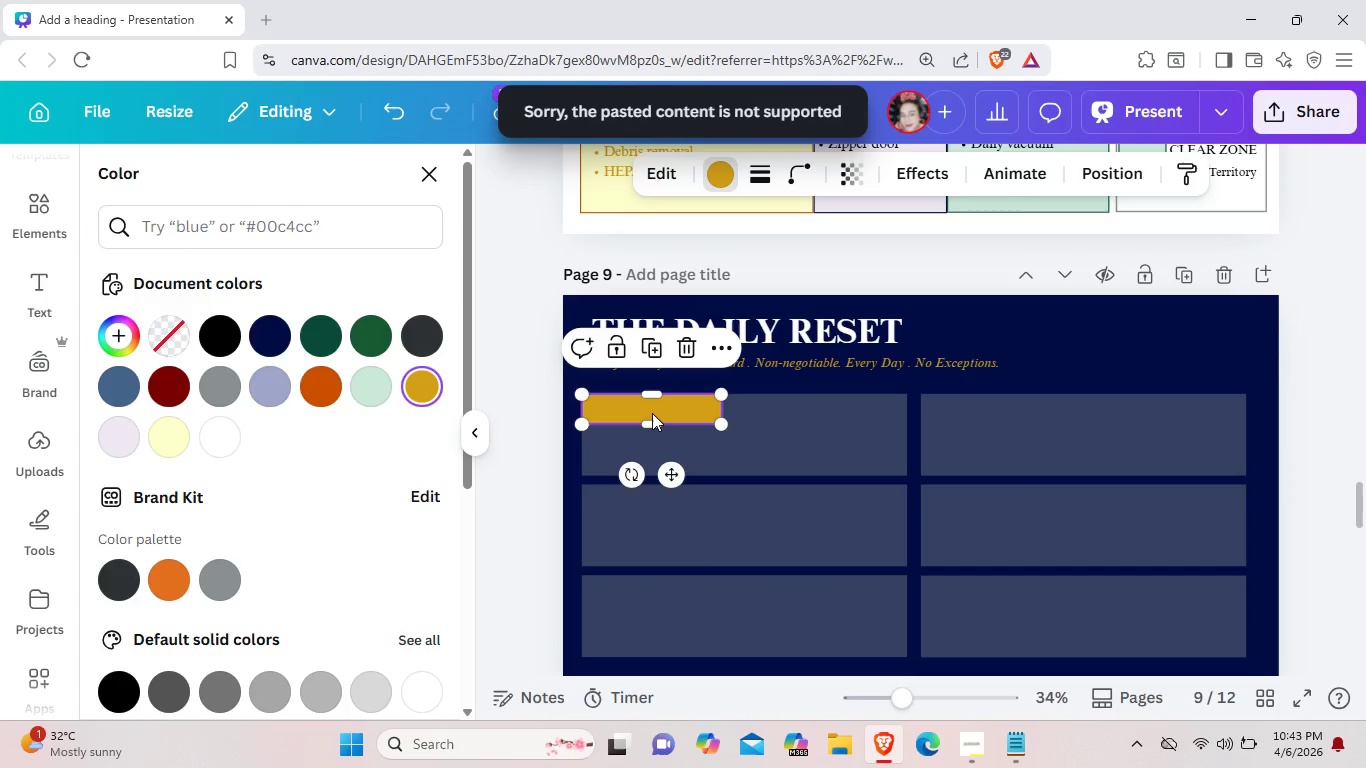 
key(Control+C)
 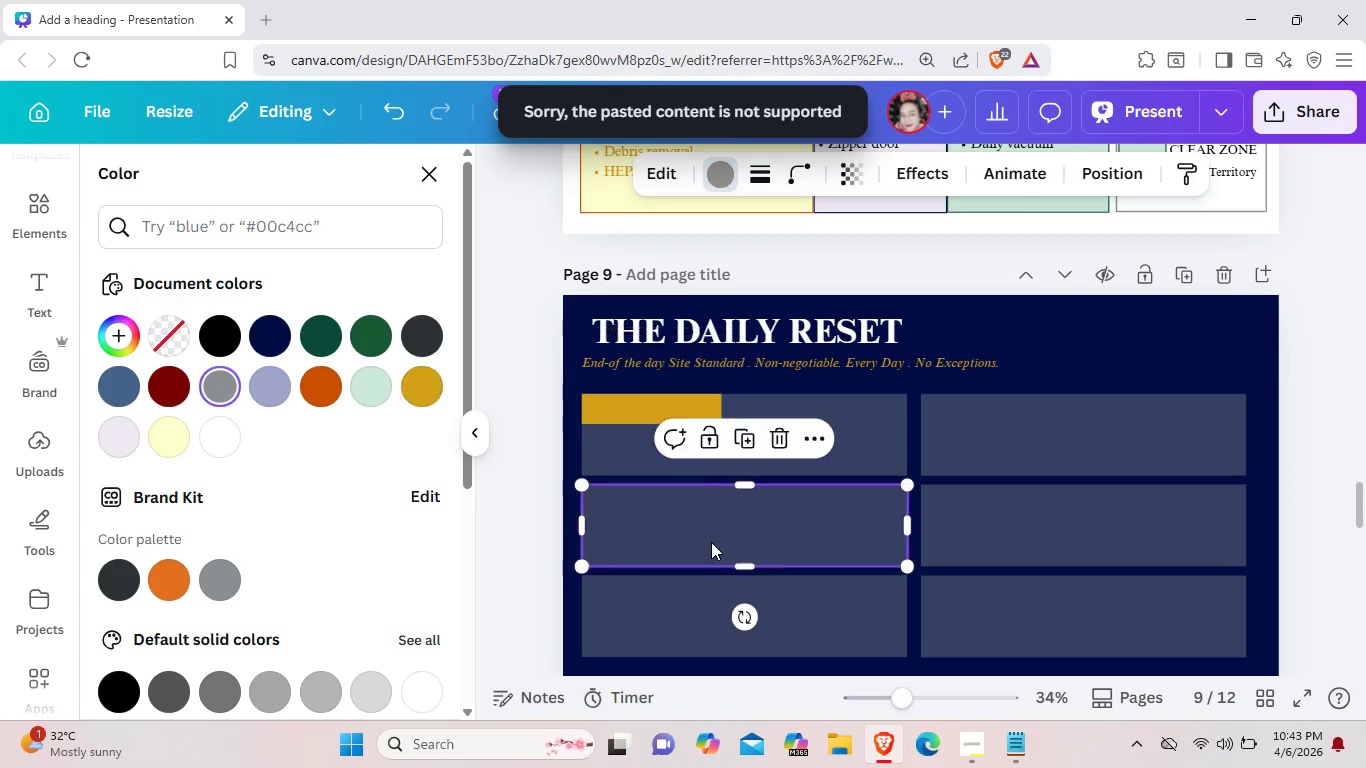 
left_click([711, 542])
 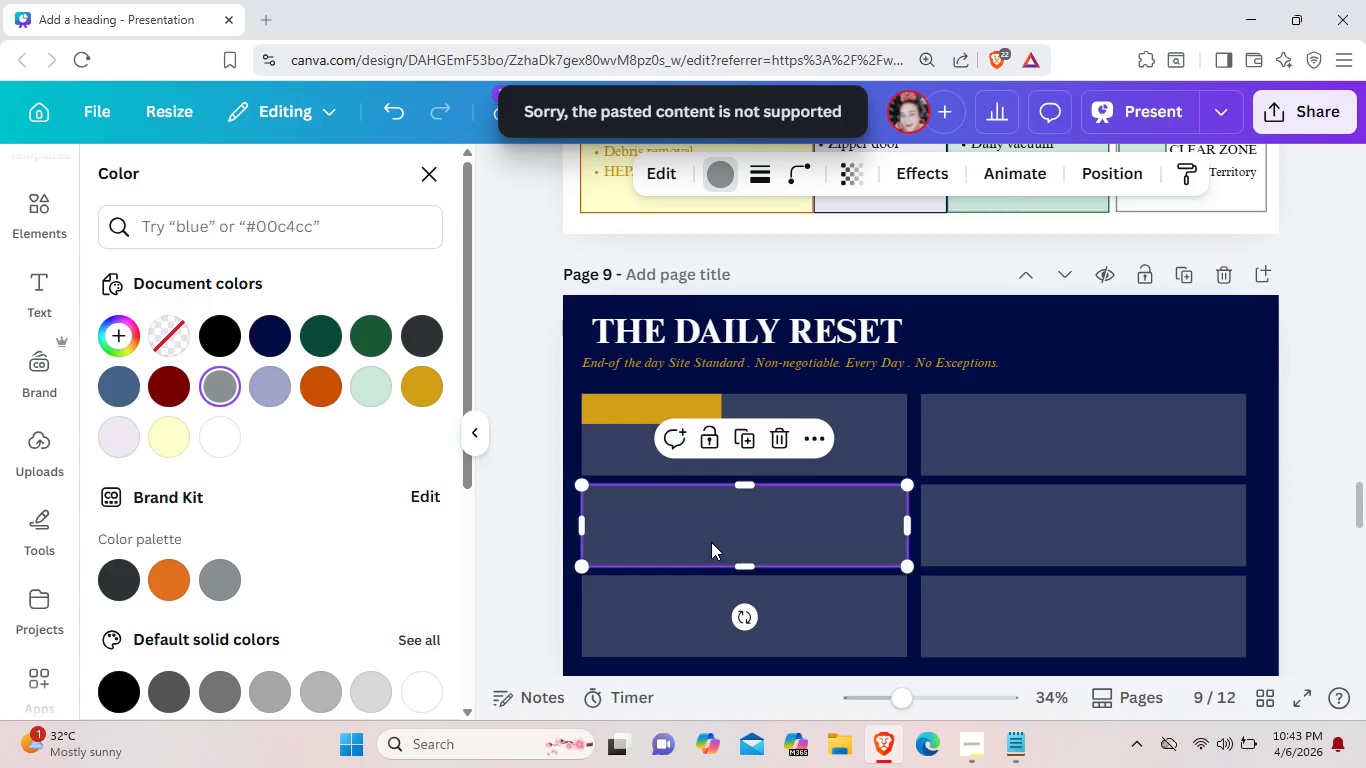 
key(Control+V)
 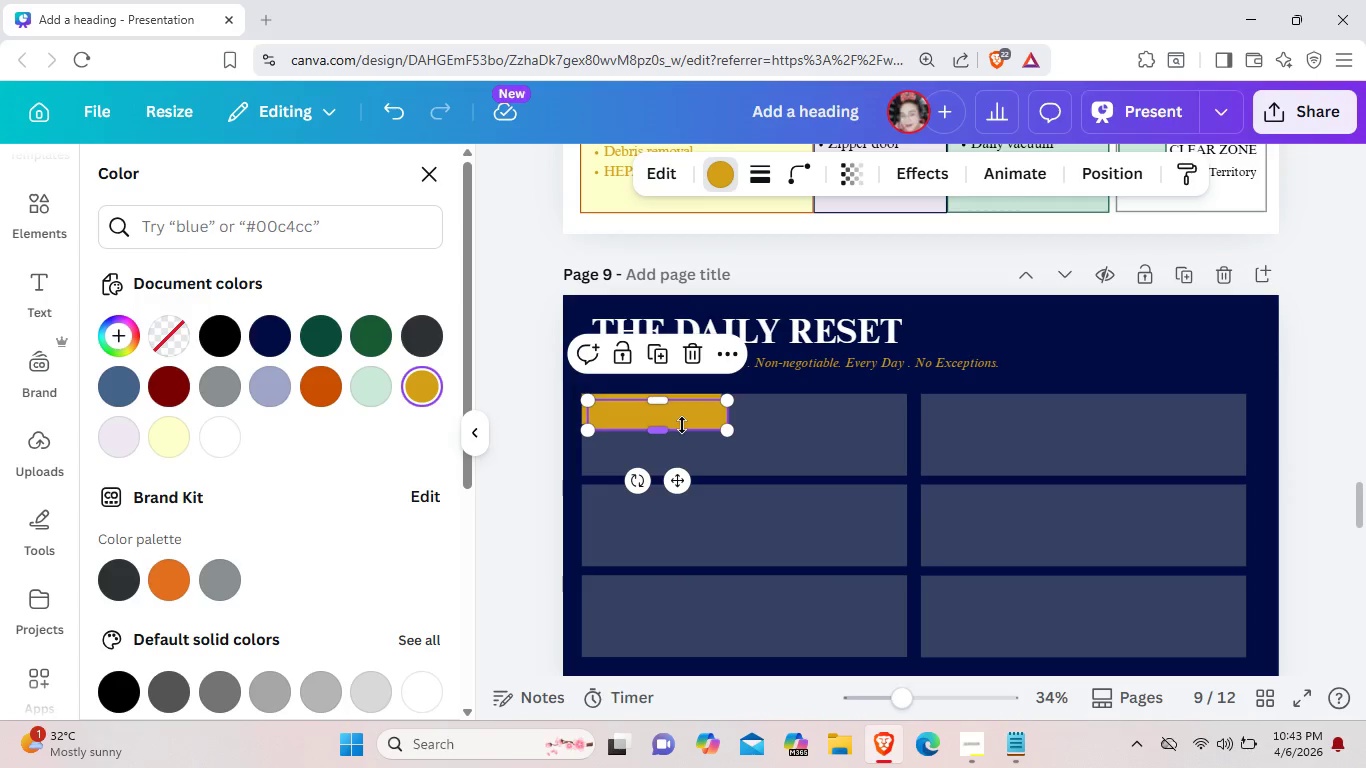 
left_click_drag(start_coordinate=[681, 423], to_coordinate=[675, 528])
 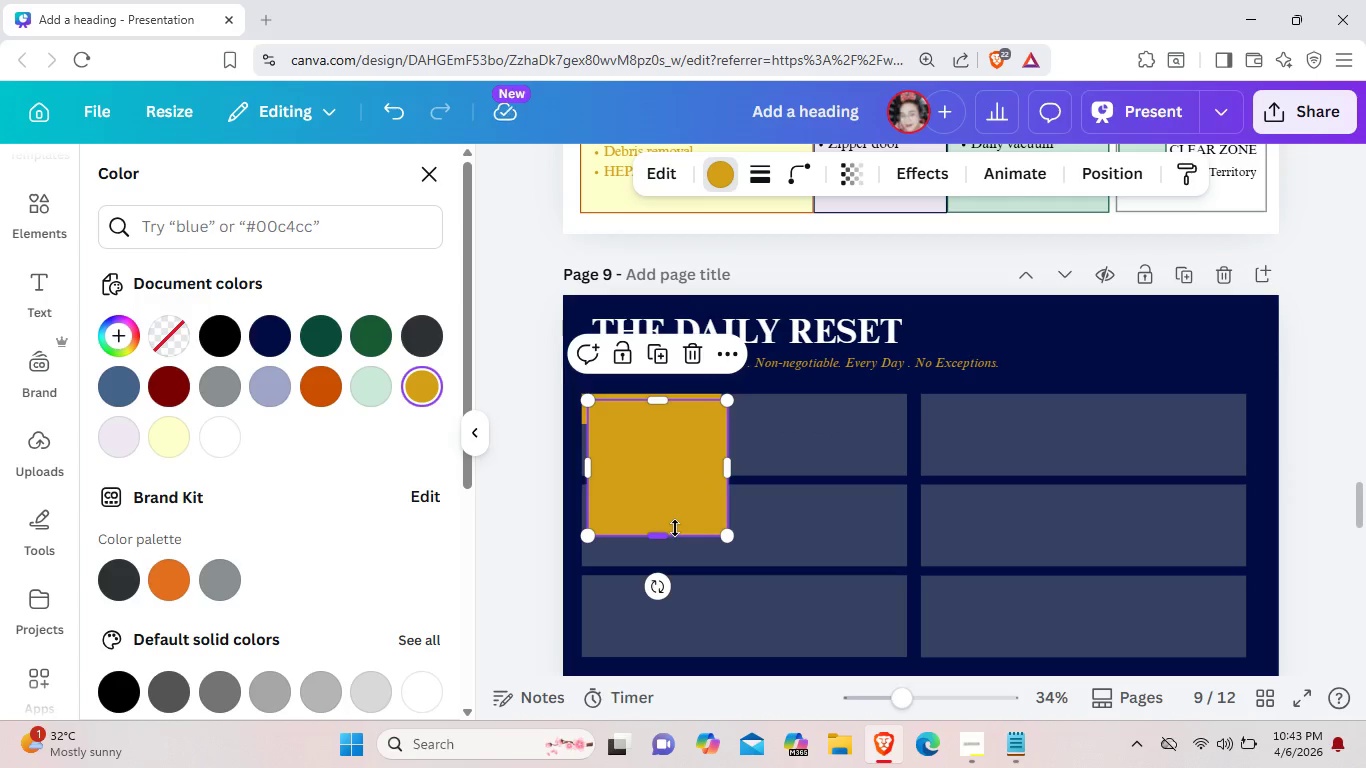 
key(Control+ControlLeft)
 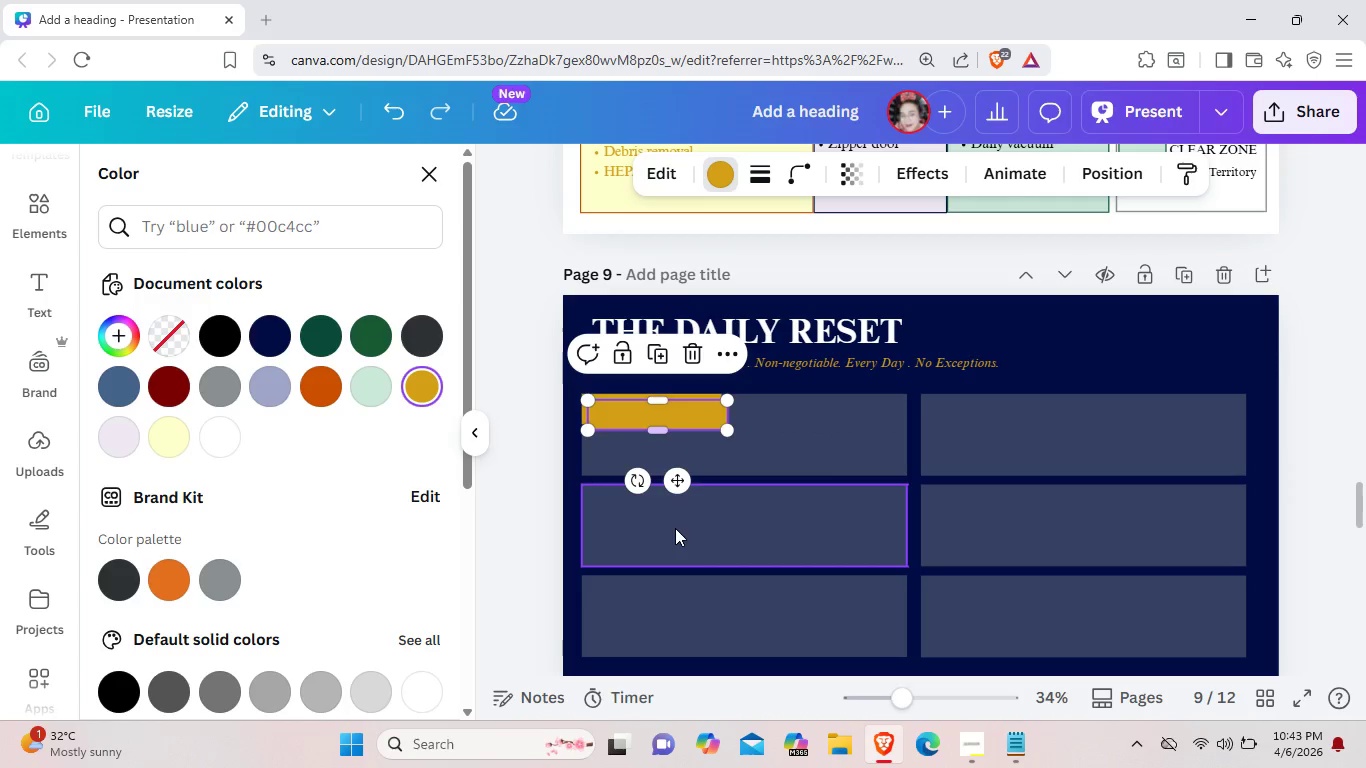 
key(Control+Z)
 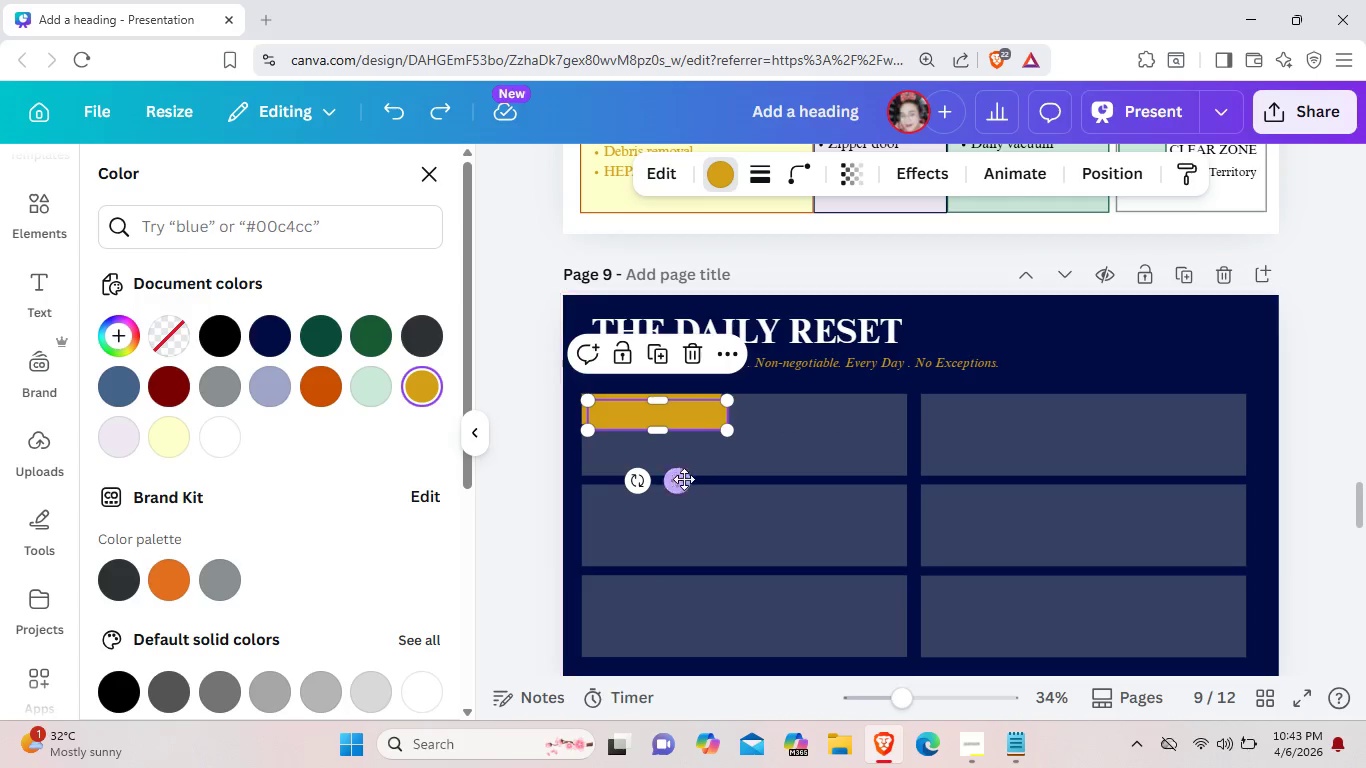 
left_click_drag(start_coordinate=[682, 479], to_coordinate=[672, 562])
 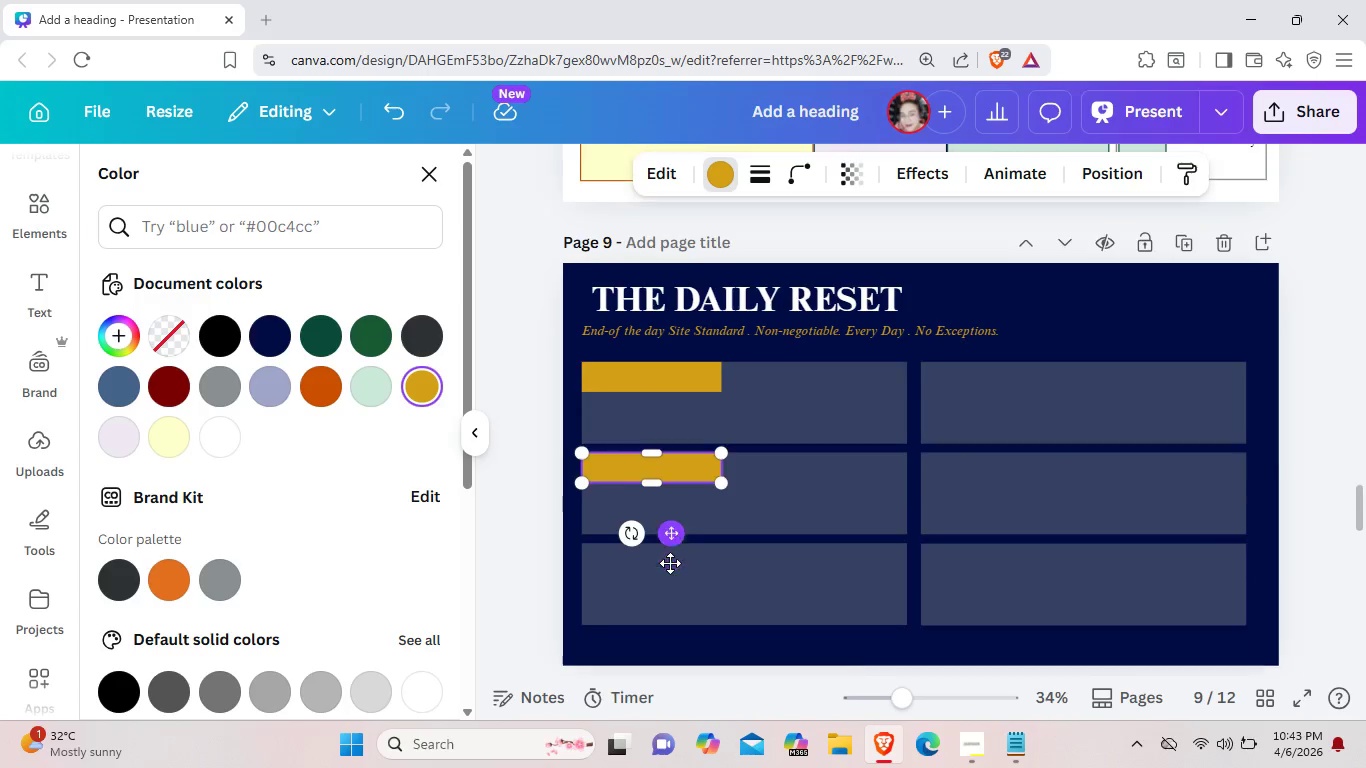 
scroll: coordinate [670, 563], scroll_direction: down, amount: 1.0
 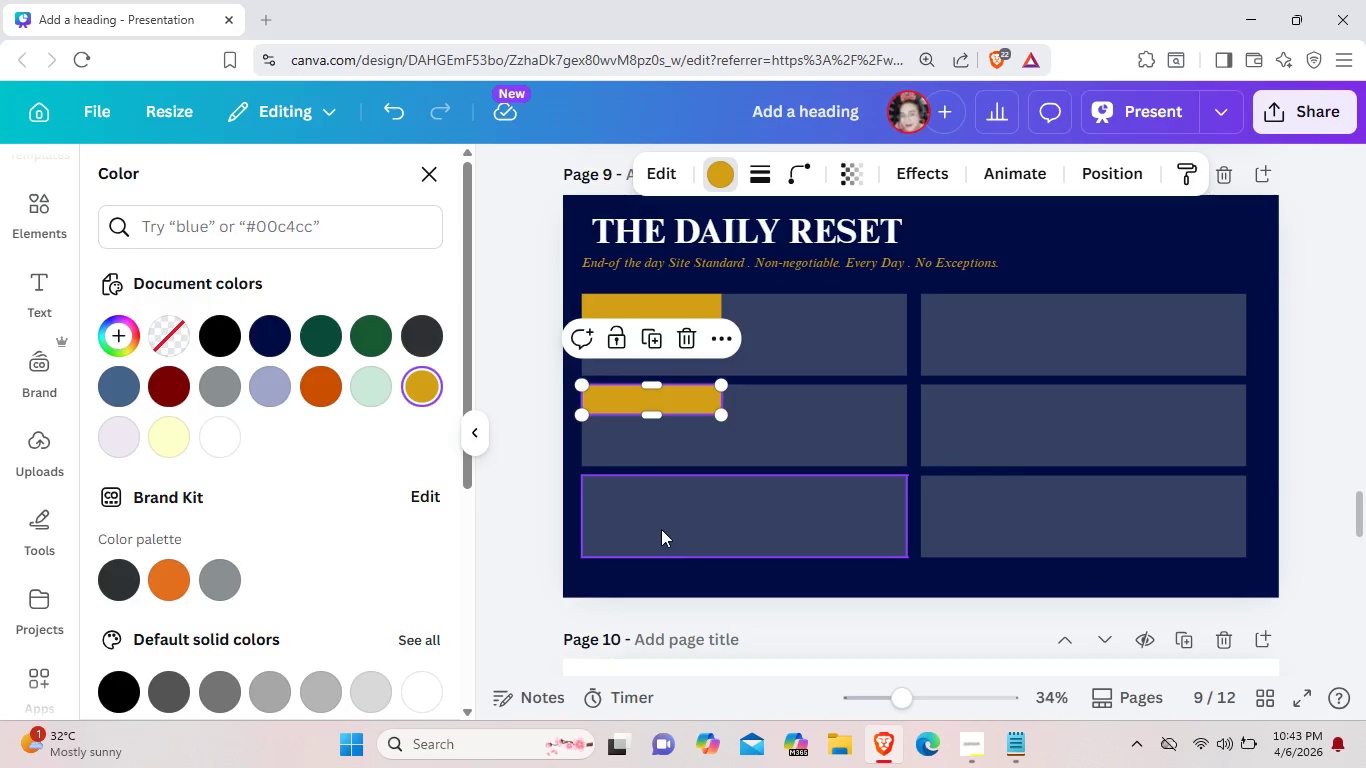 
left_click([661, 529])
 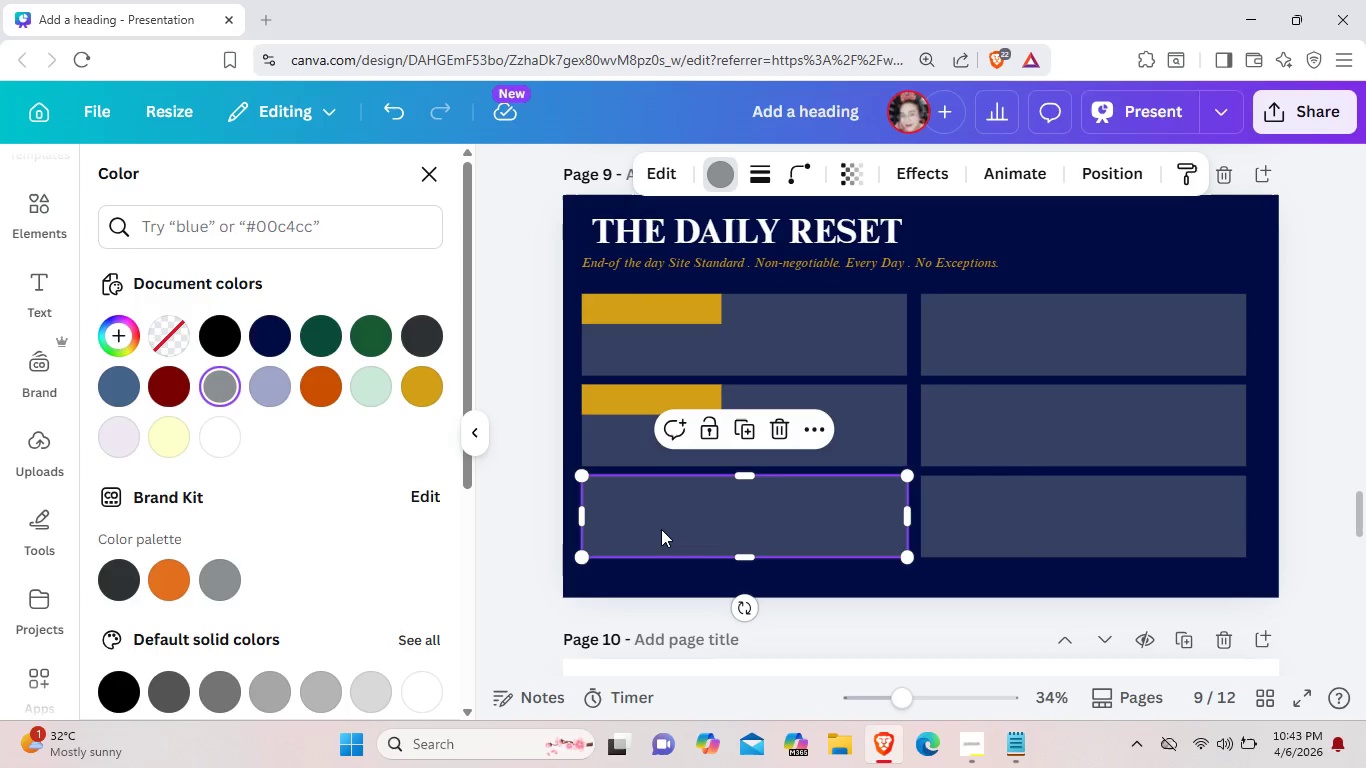 
key(Control+V)
 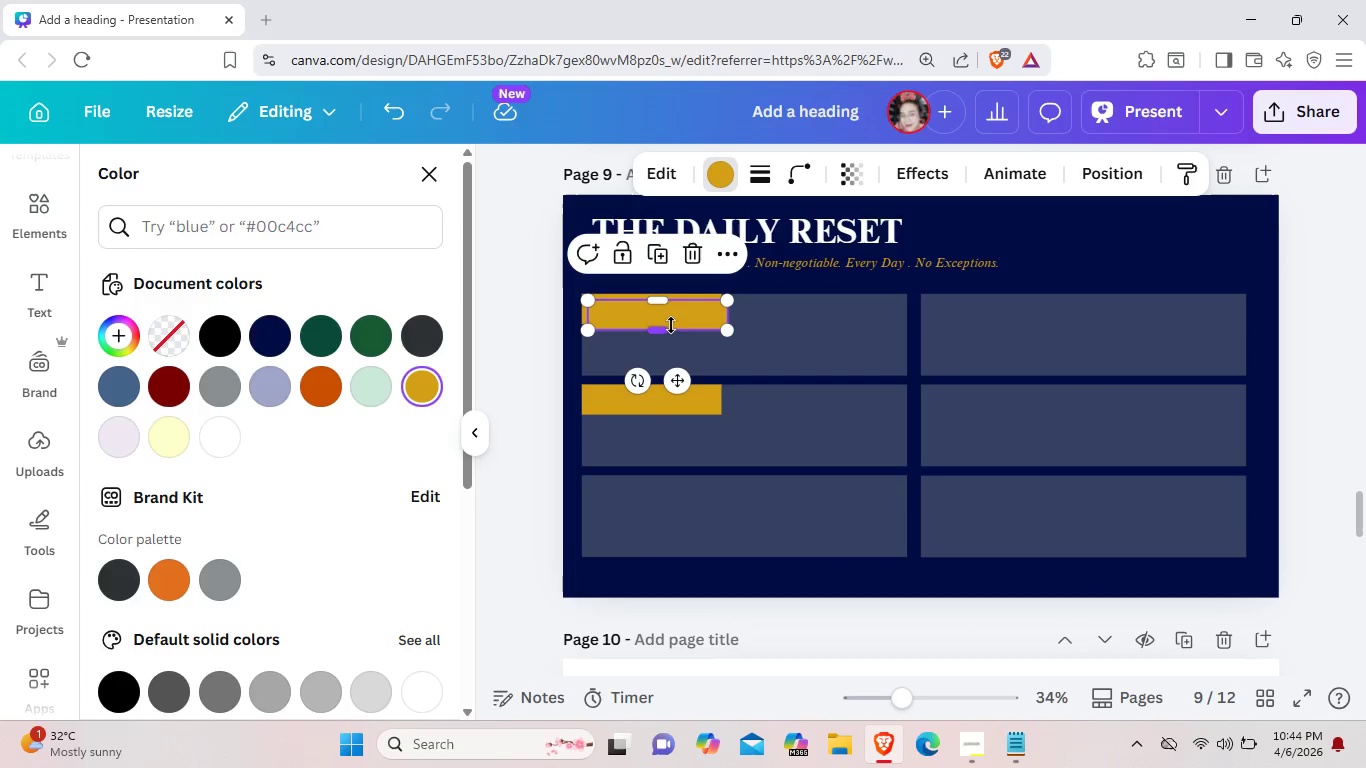 
left_click_drag(start_coordinate=[671, 324], to_coordinate=[670, 512])
 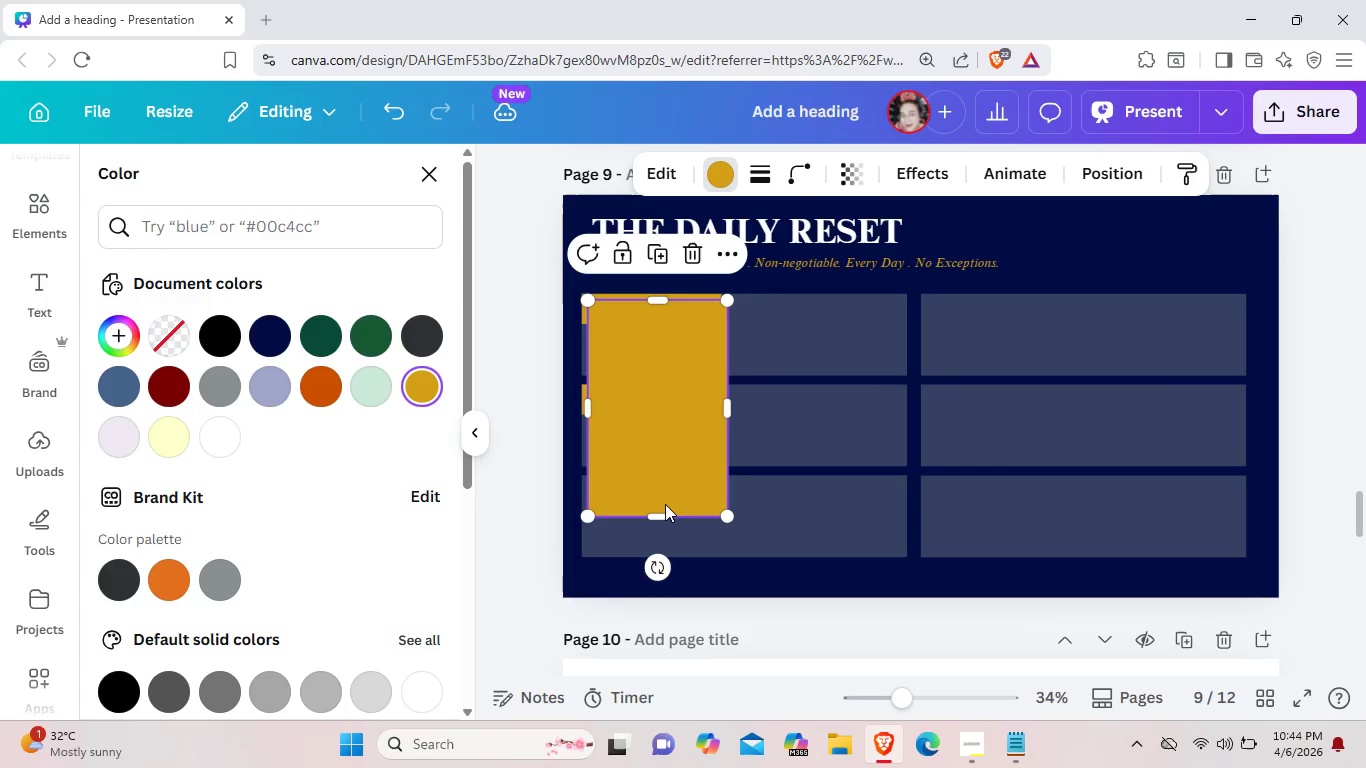 
key(Control+Z)
 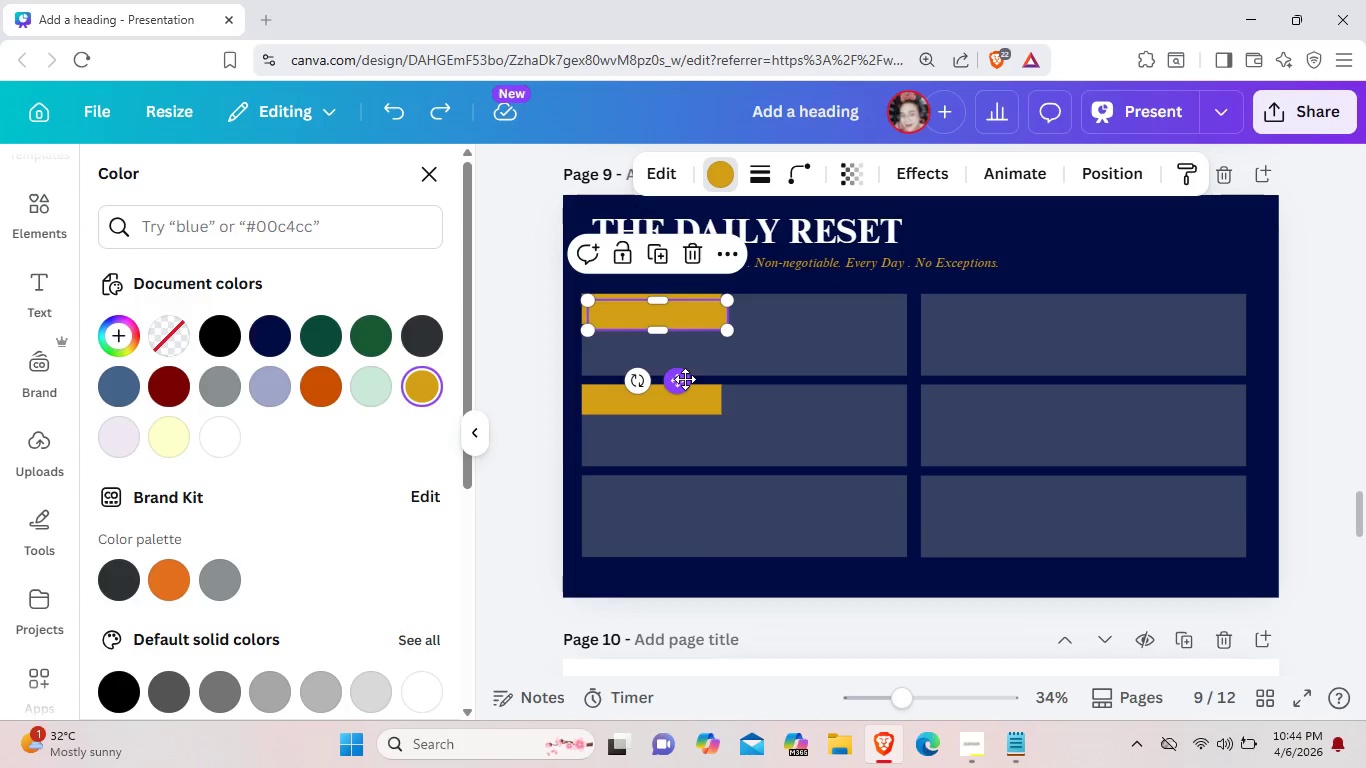 
left_click_drag(start_coordinate=[685, 379], to_coordinate=[684, 552])
 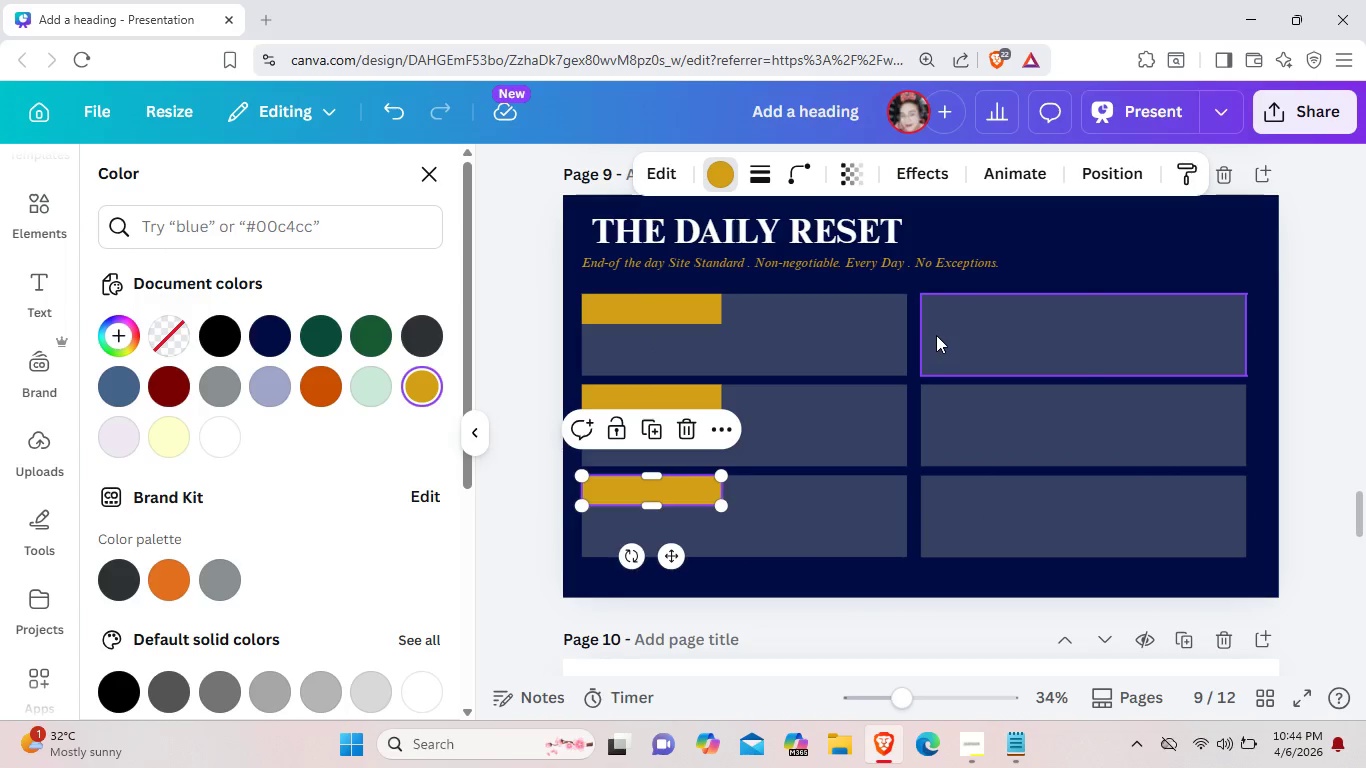 
left_click([936, 335])
 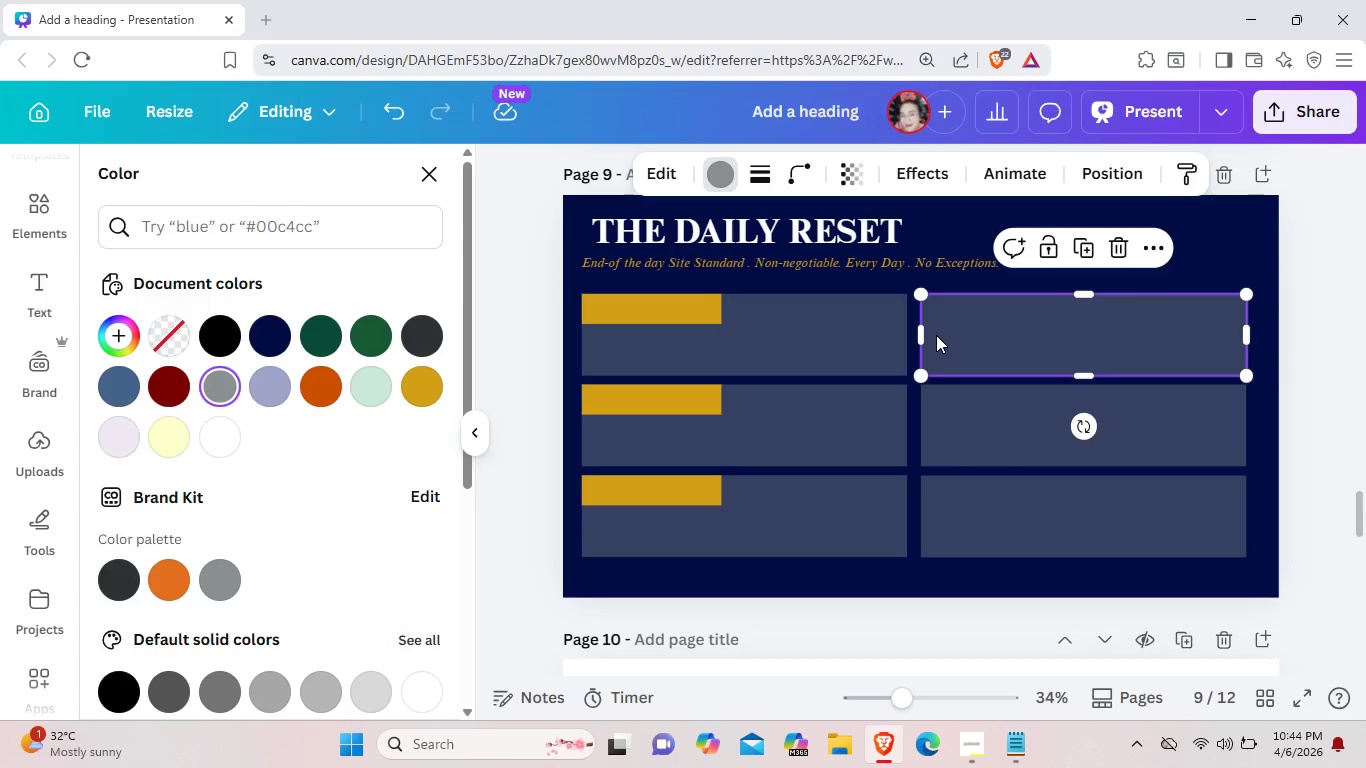 
key(Control+V)
 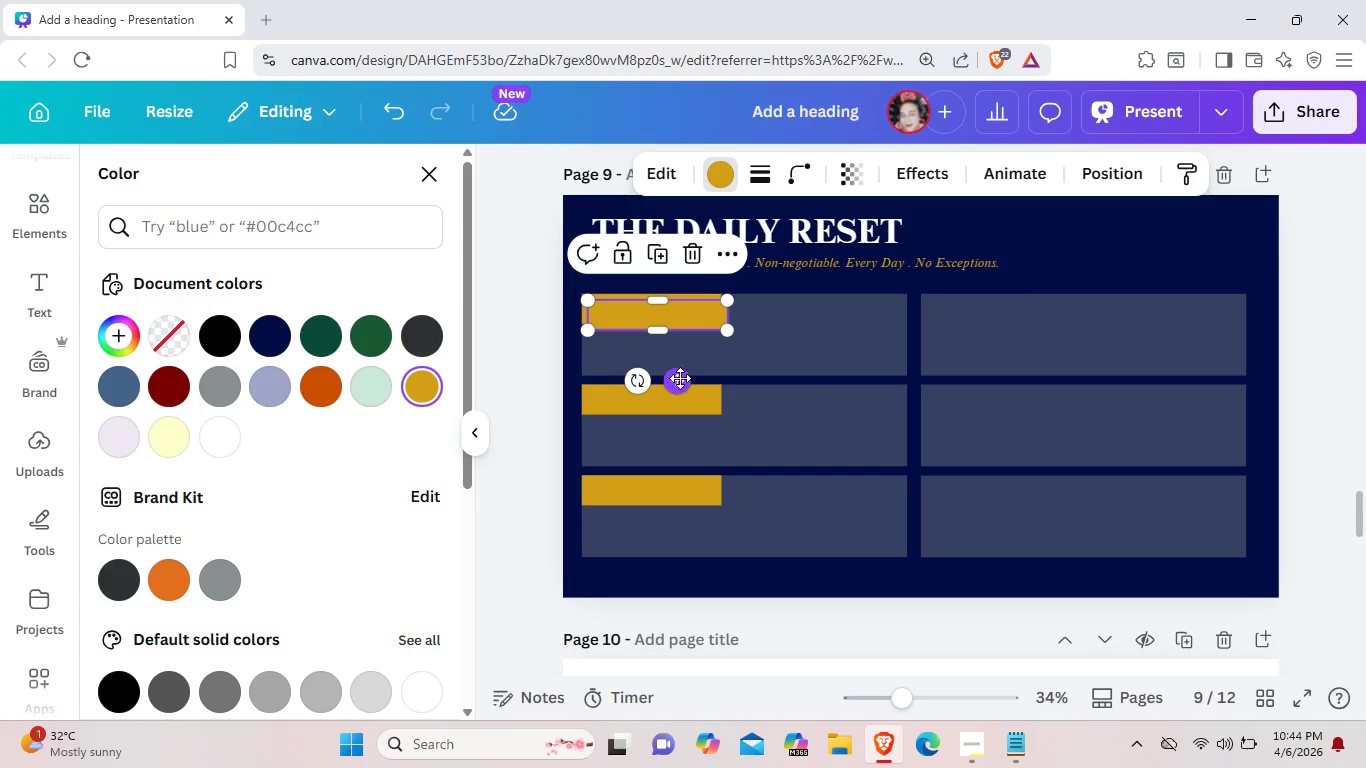 
left_click_drag(start_coordinate=[680, 380], to_coordinate=[1016, 375])
 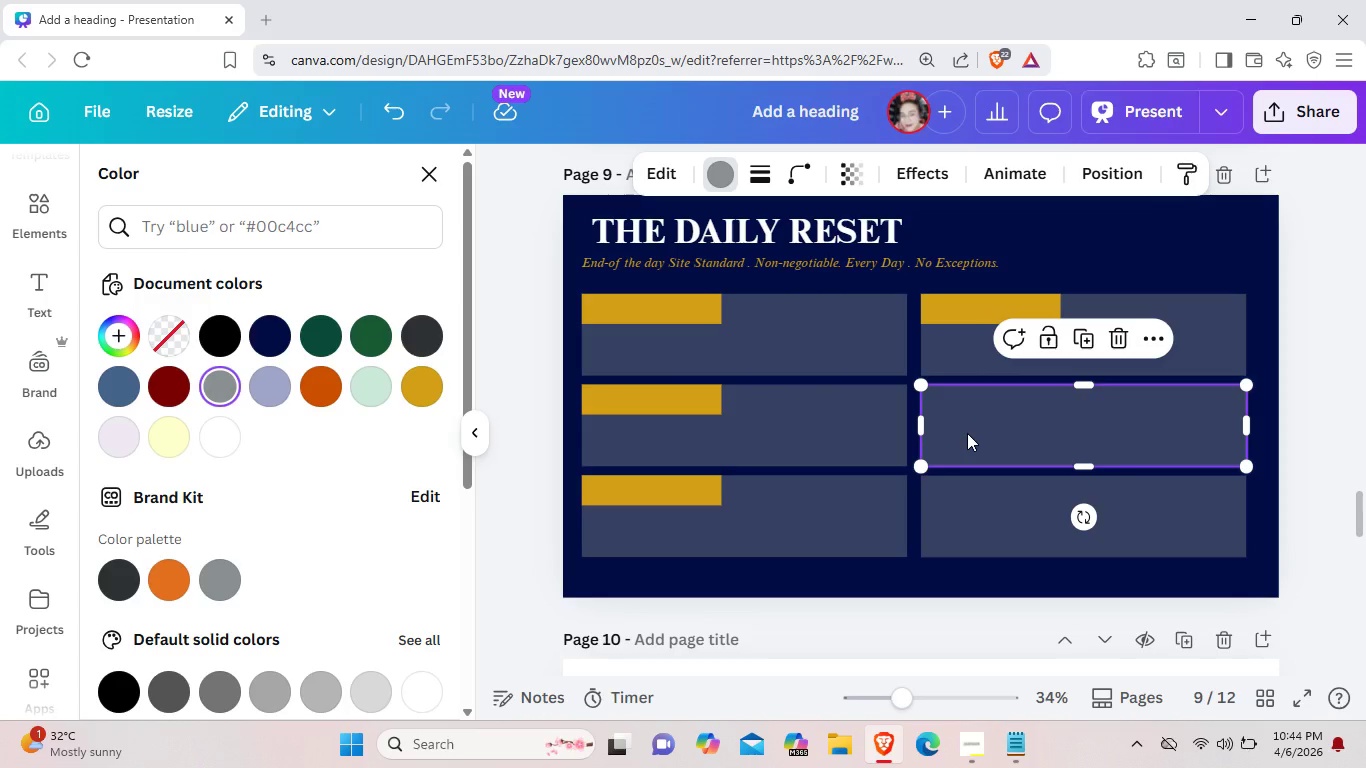 
key(Control+V)
 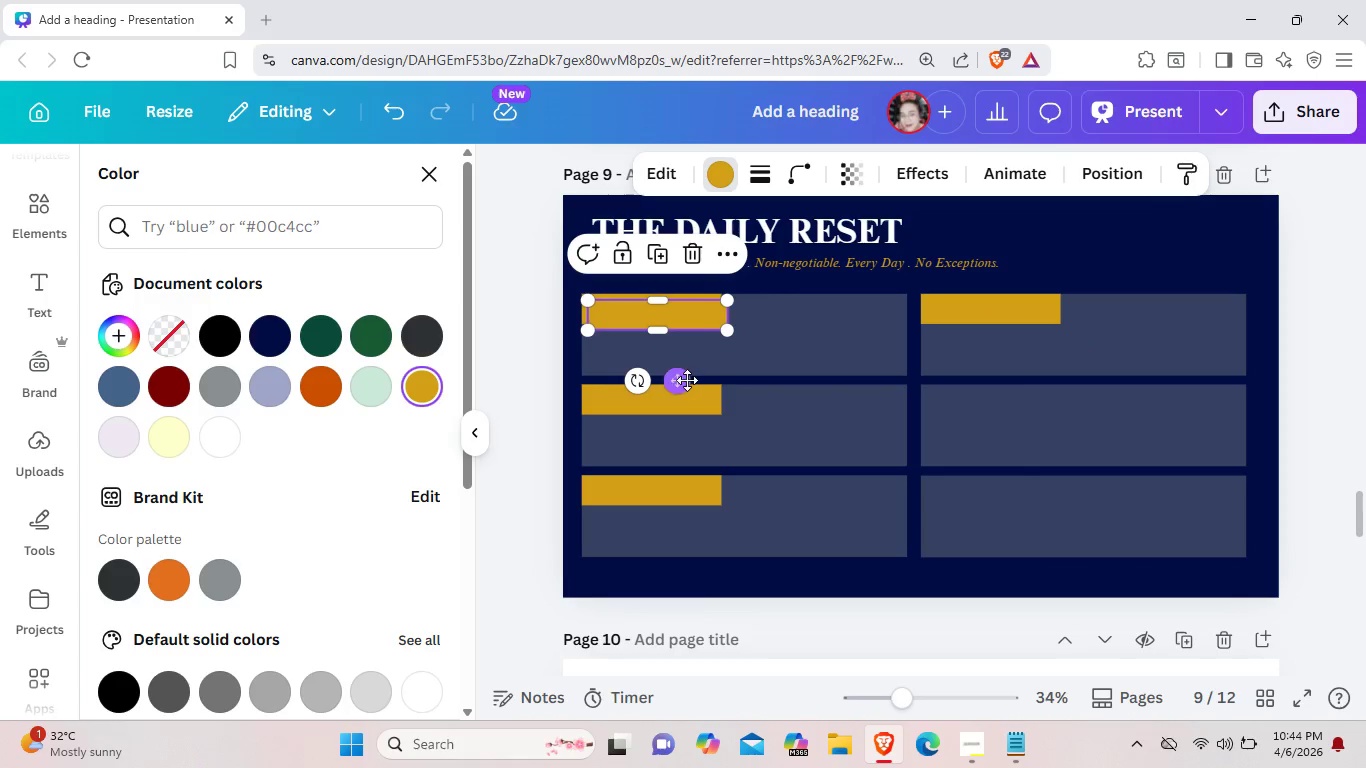 
left_click_drag(start_coordinate=[684, 380], to_coordinate=[1019, 467])
 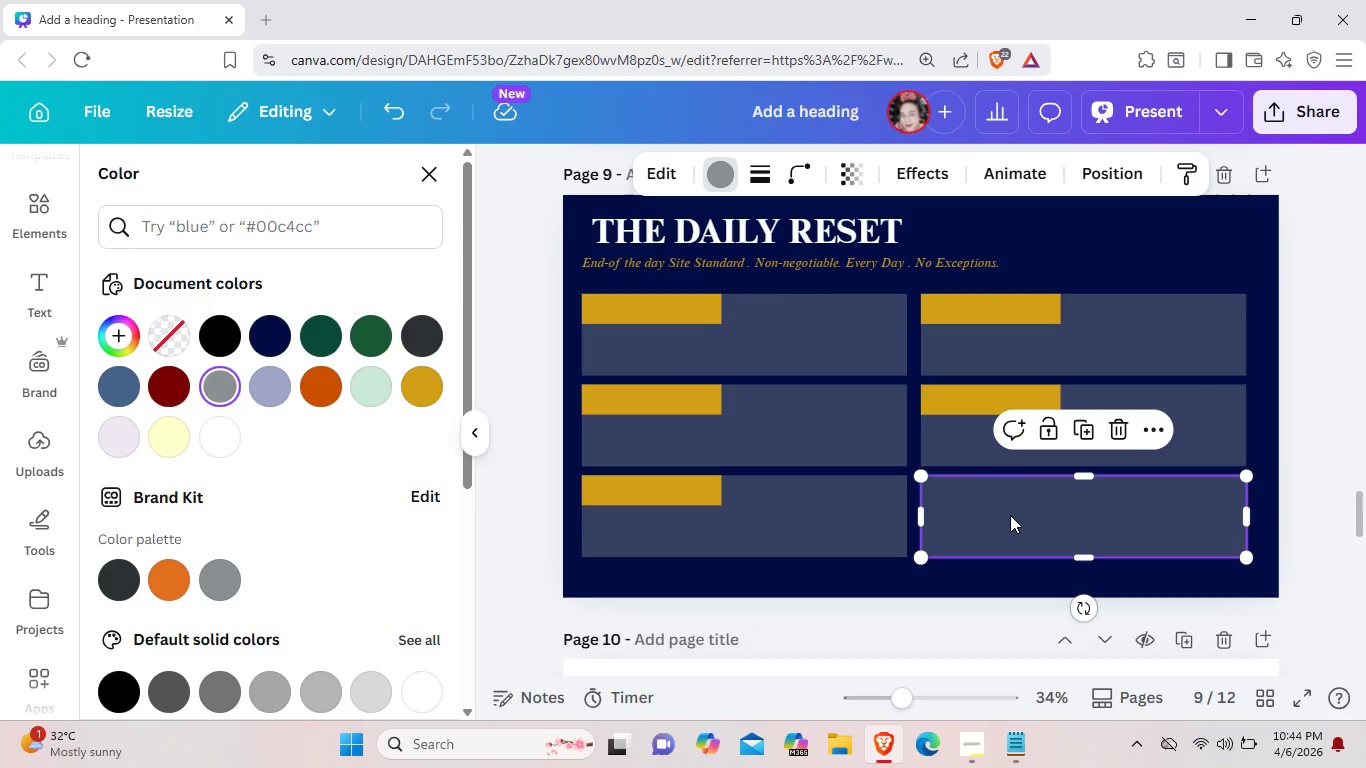 
key(Control+V)
 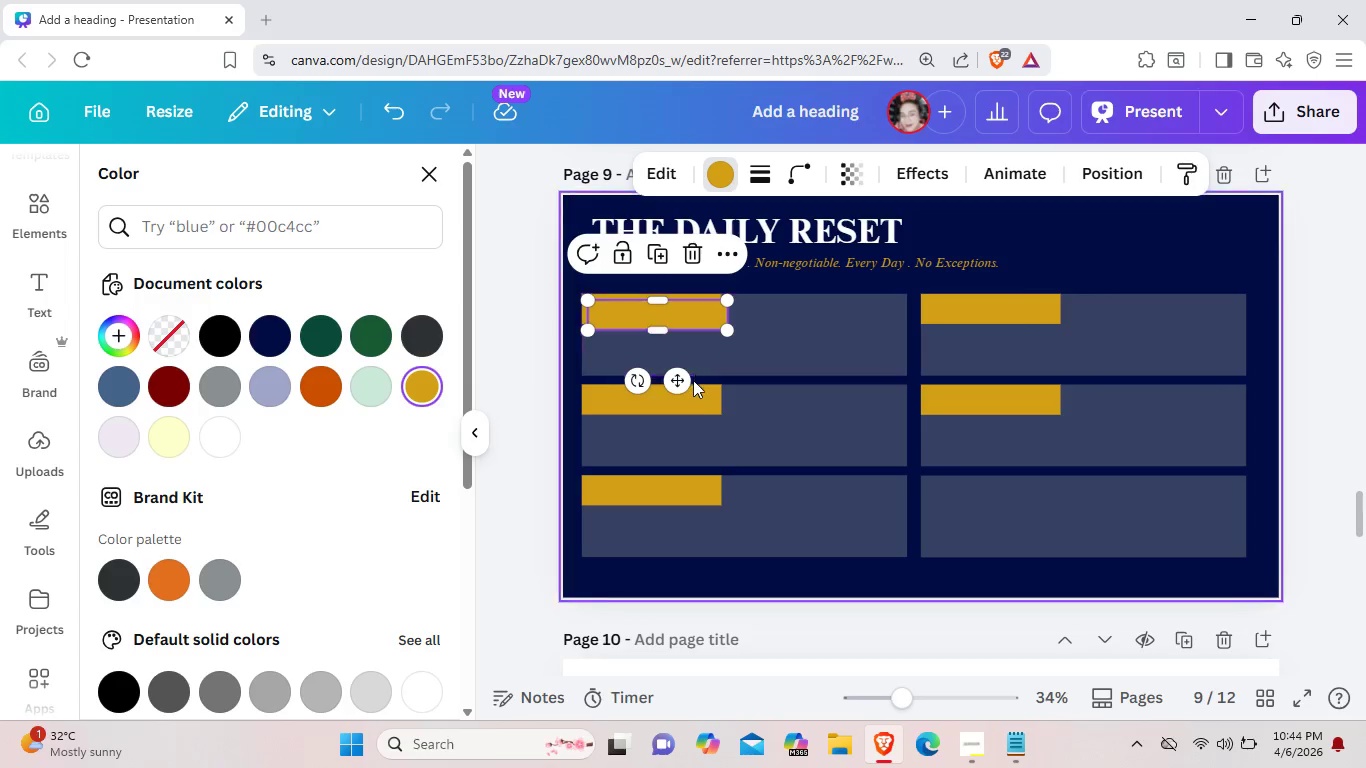 
left_click_drag(start_coordinate=[684, 380], to_coordinate=[1020, 552])
 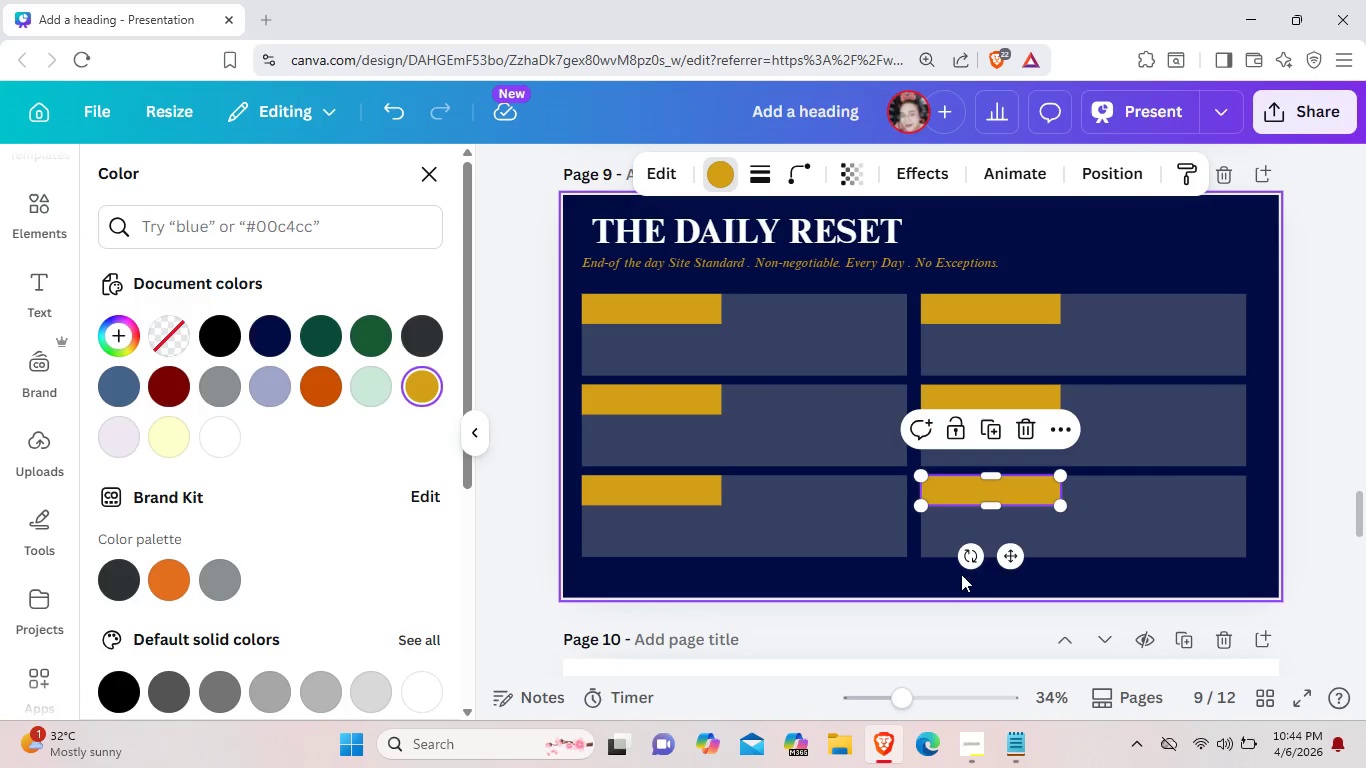 
left_click([961, 574])
 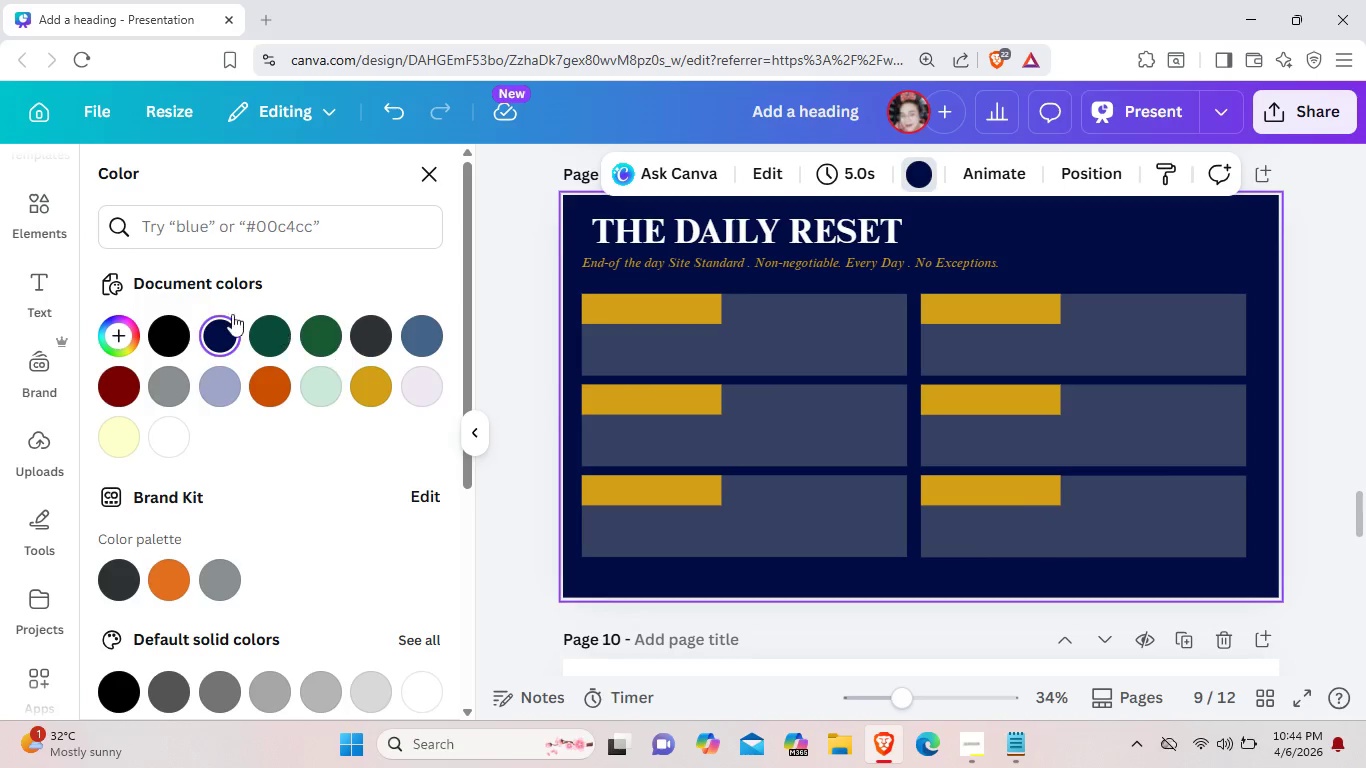 
left_click([46, 286])
 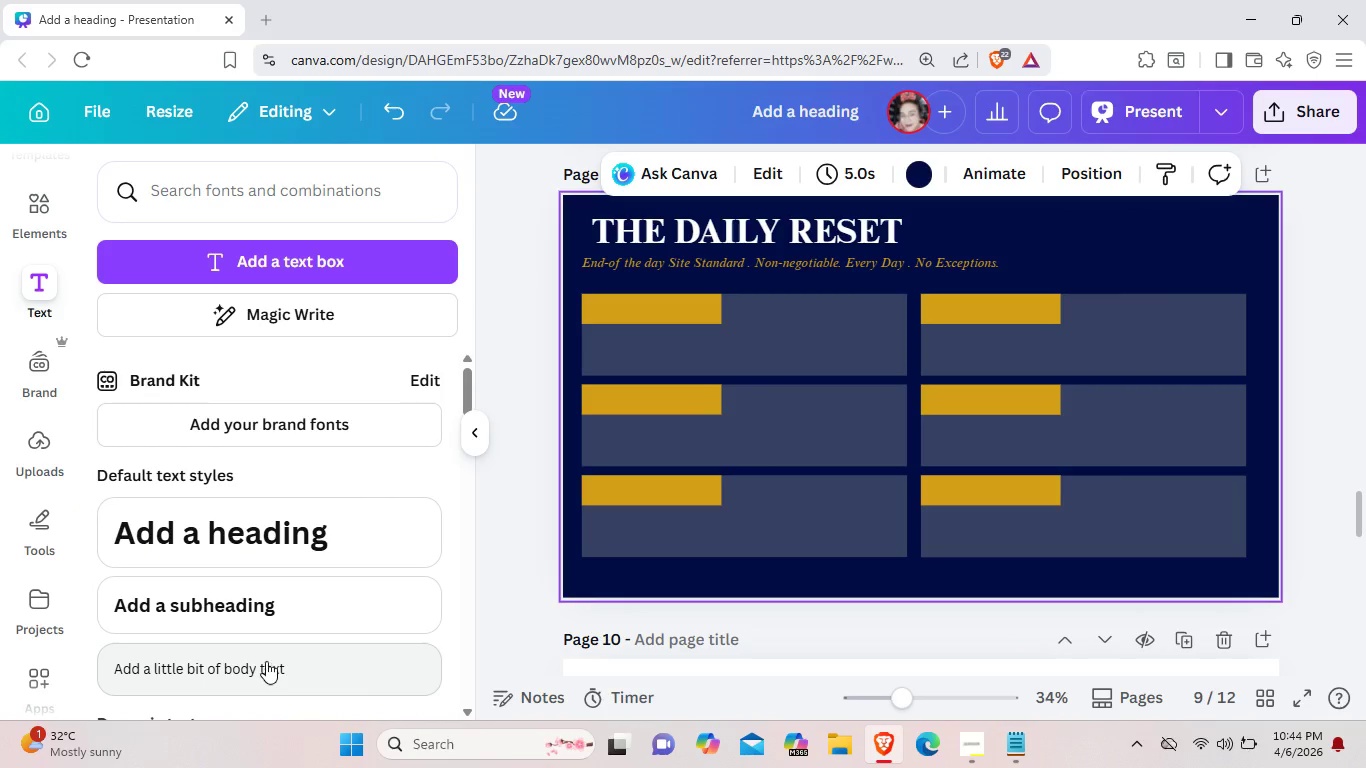 
scroll: coordinate [929, 417], scroll_direction: up, amount: 3.0
 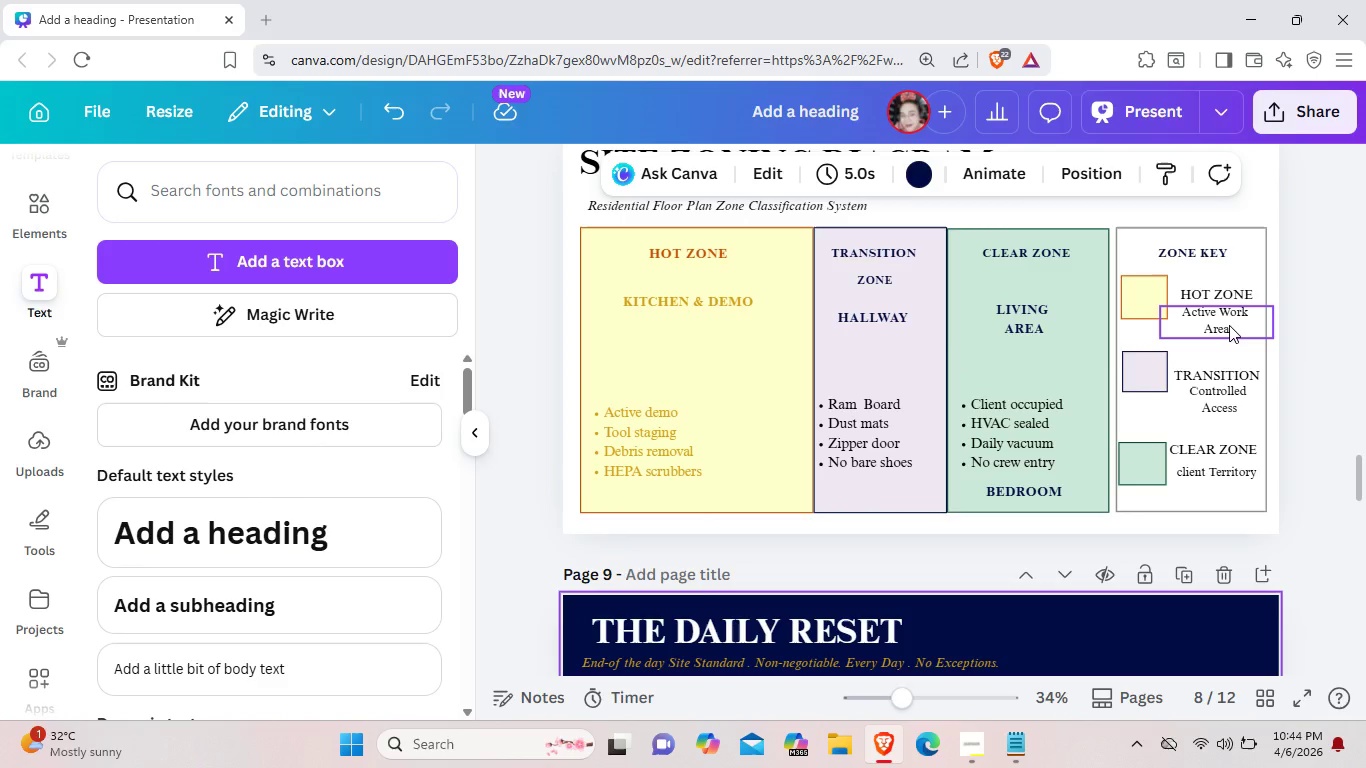 
left_click([1229, 325])
 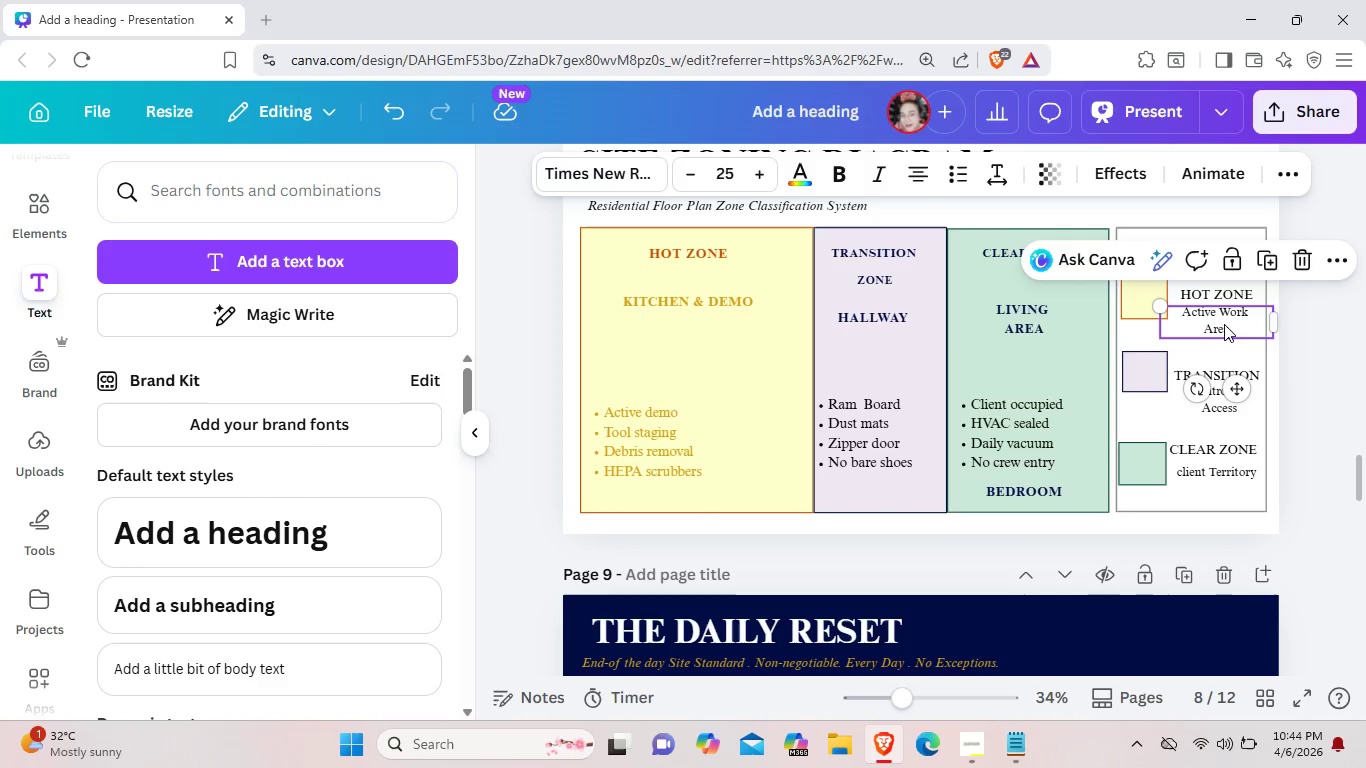 
key(Control+ControlLeft)
 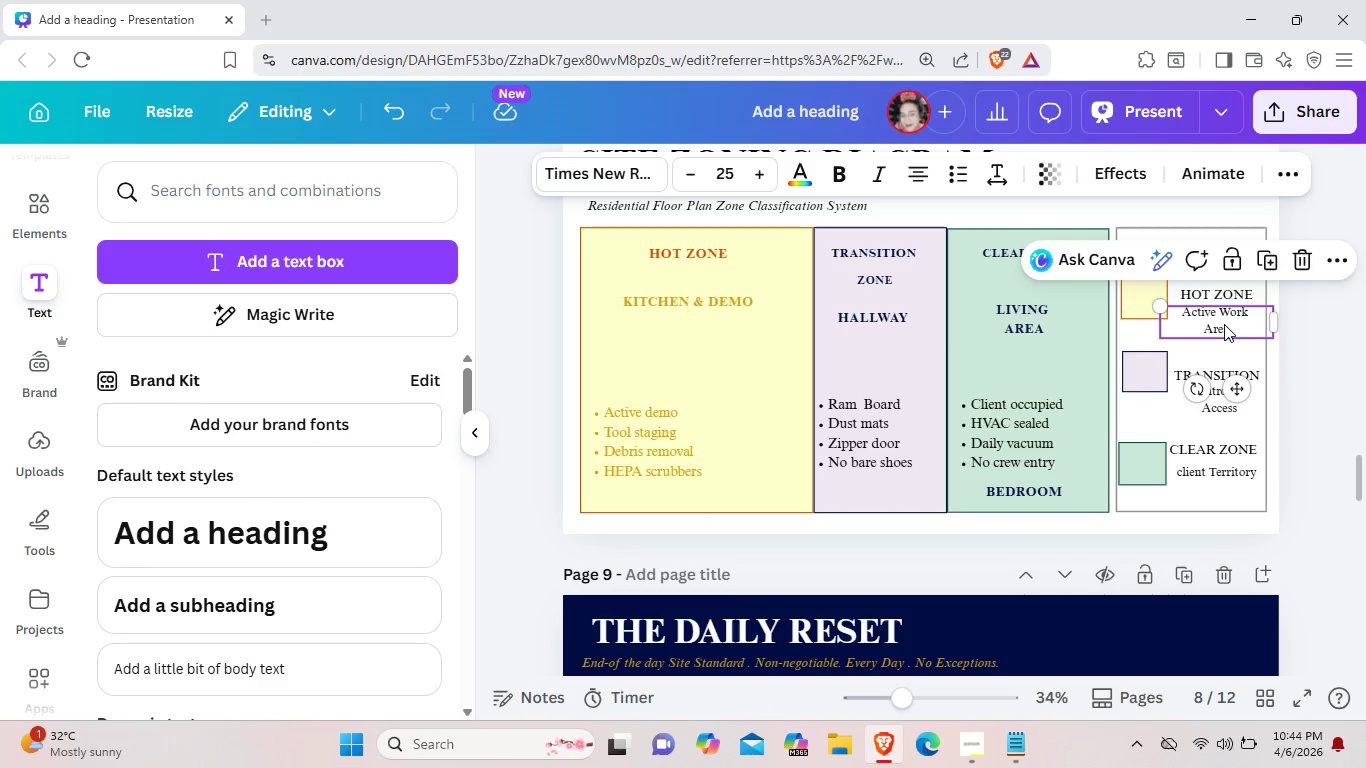 
key(Control+C)
 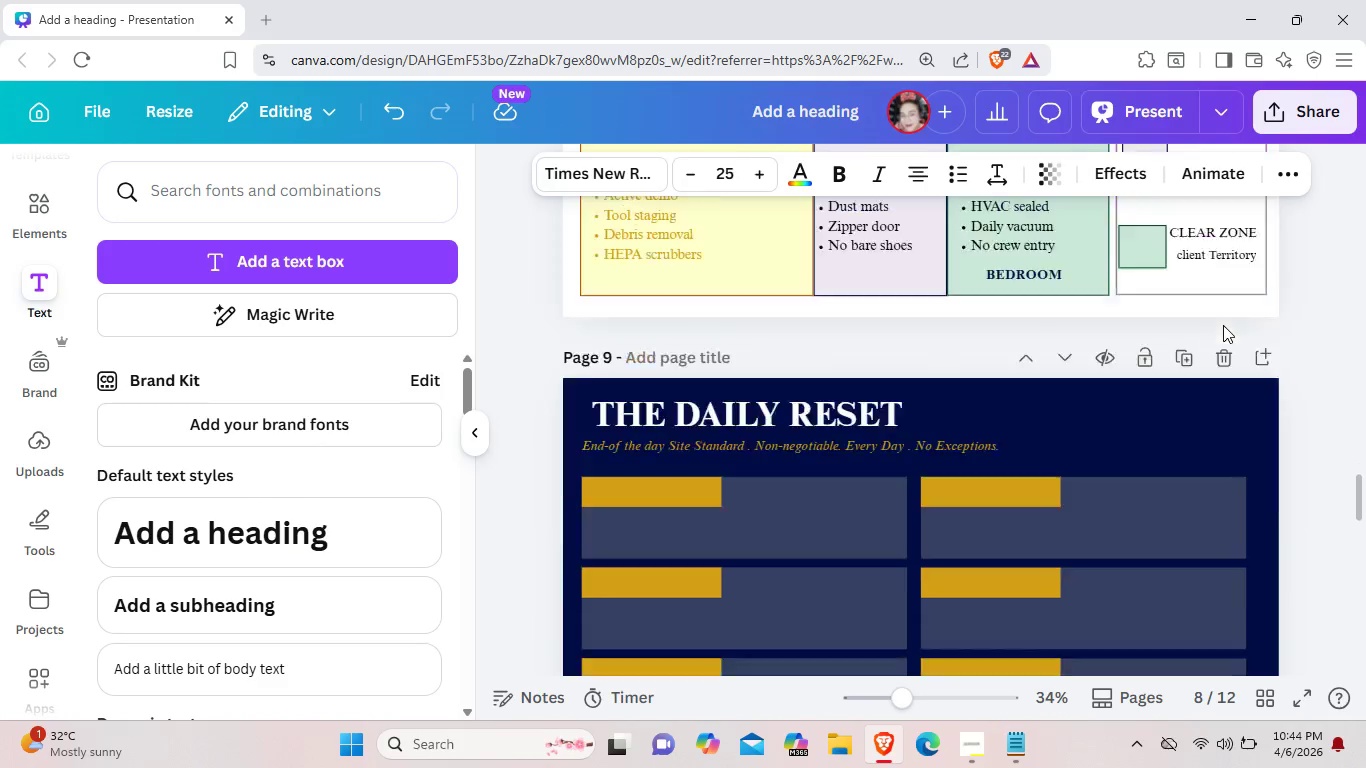 
scroll: coordinate [1223, 325], scroll_direction: down, amount: 3.0
 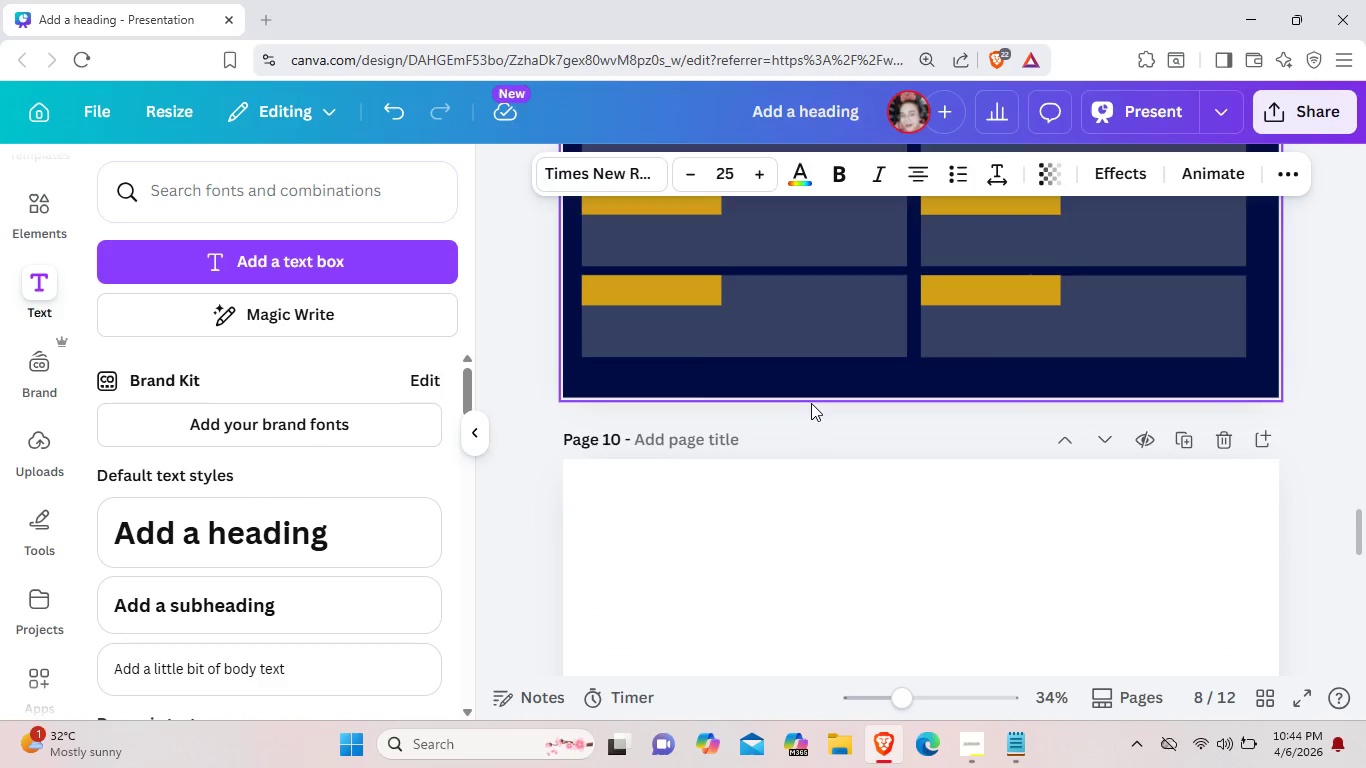 
scroll: coordinate [811, 403], scroll_direction: up, amount: 2.0
 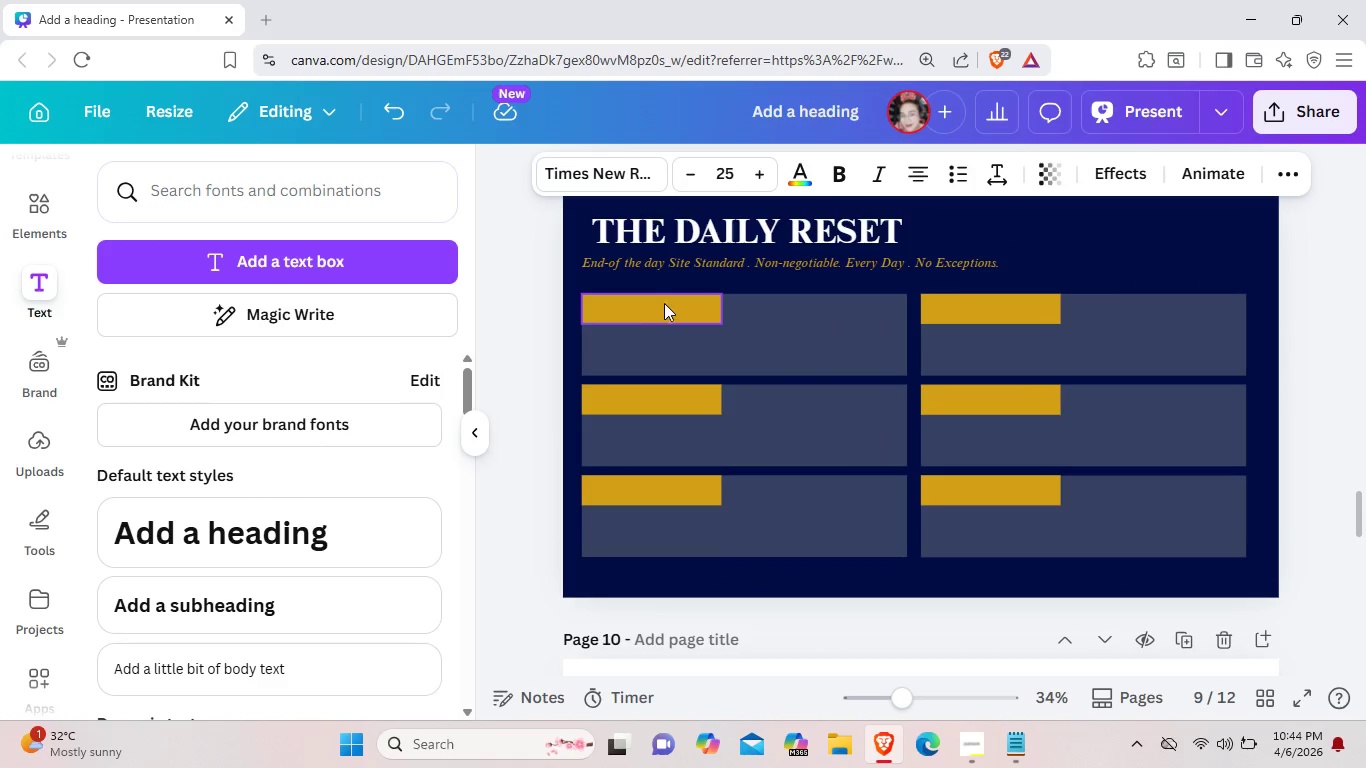 
key(Control+V)
 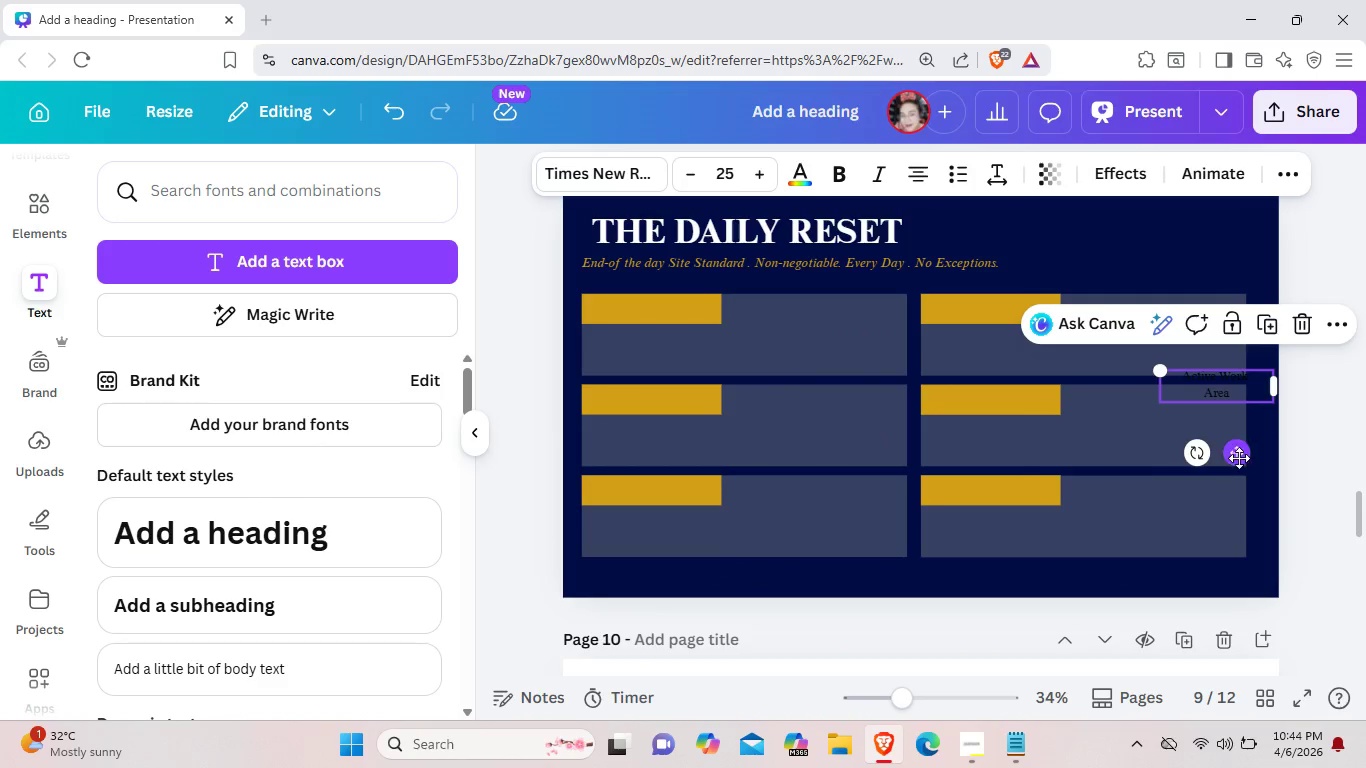 
left_click_drag(start_coordinate=[1238, 464], to_coordinate=[692, 395])
 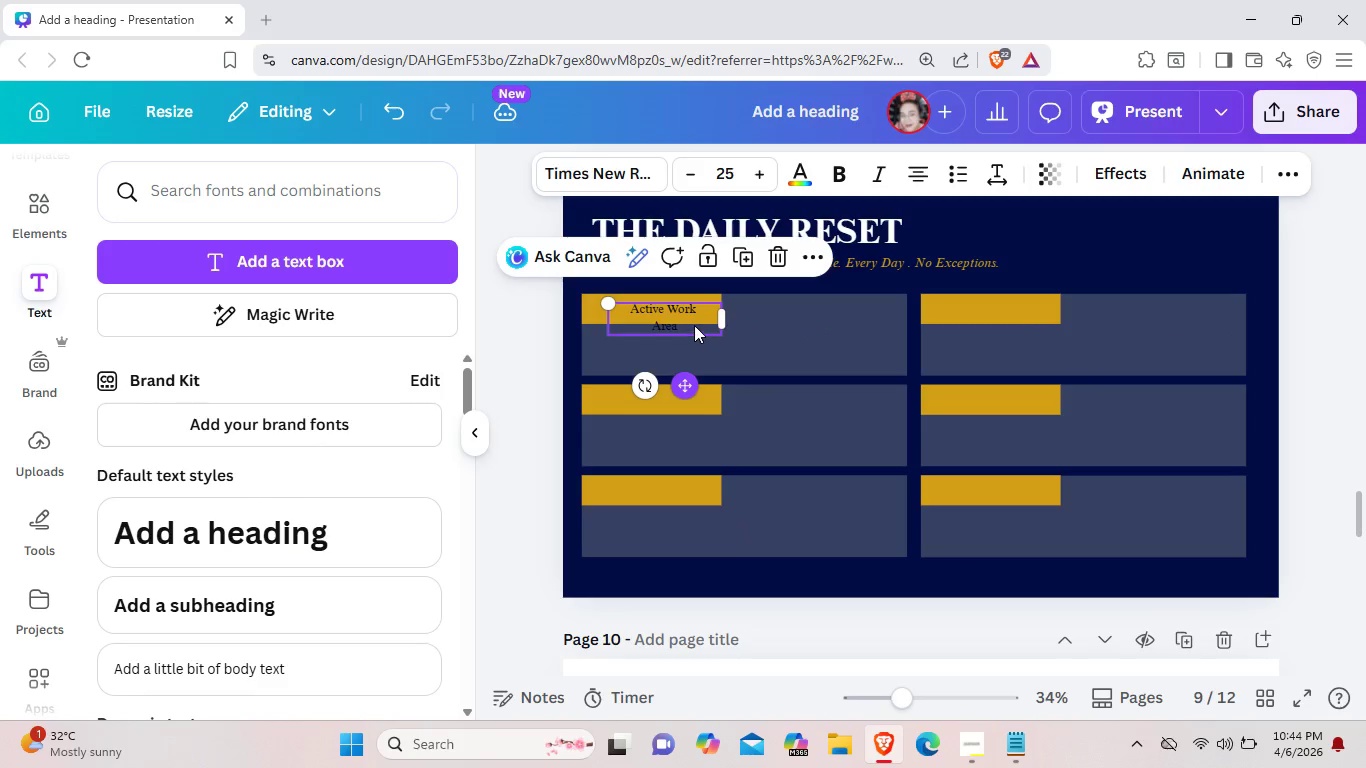 
left_click([694, 325])
 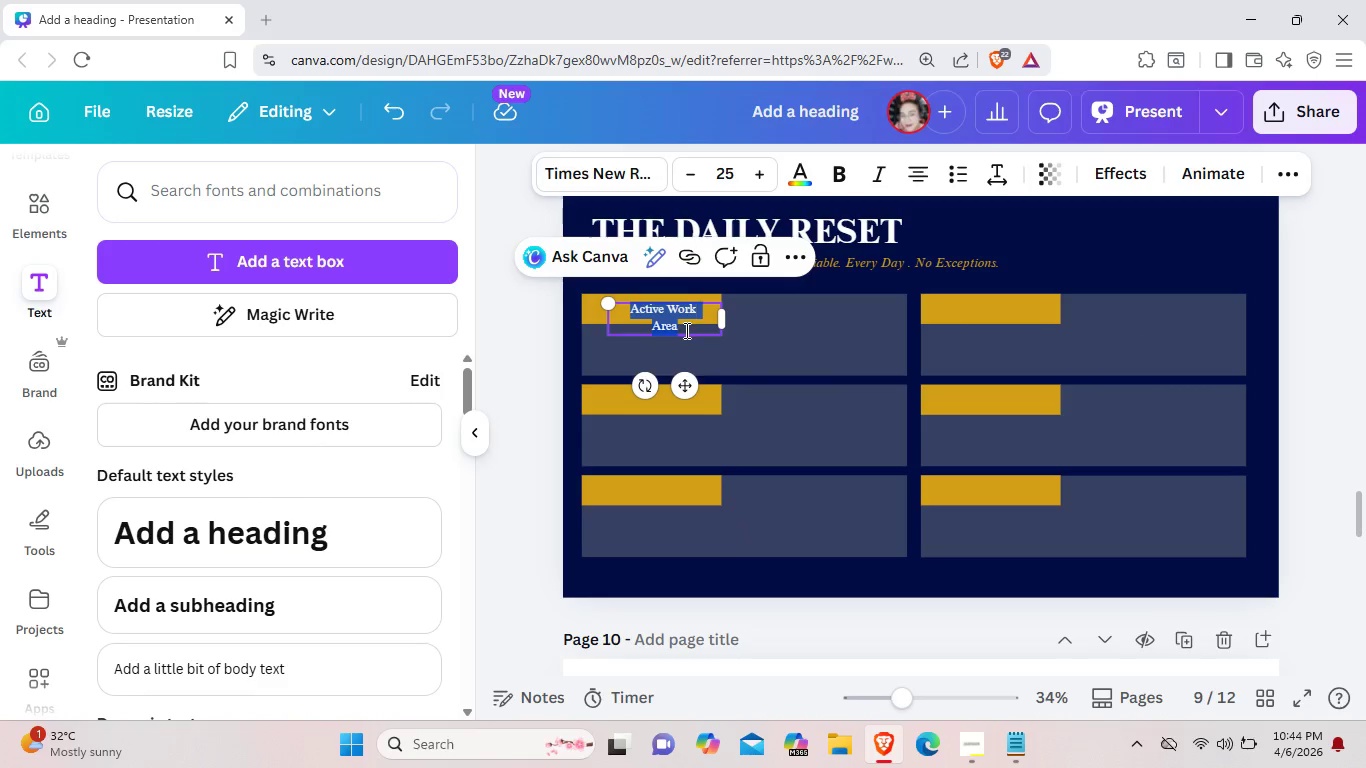 
key(Backspace)
 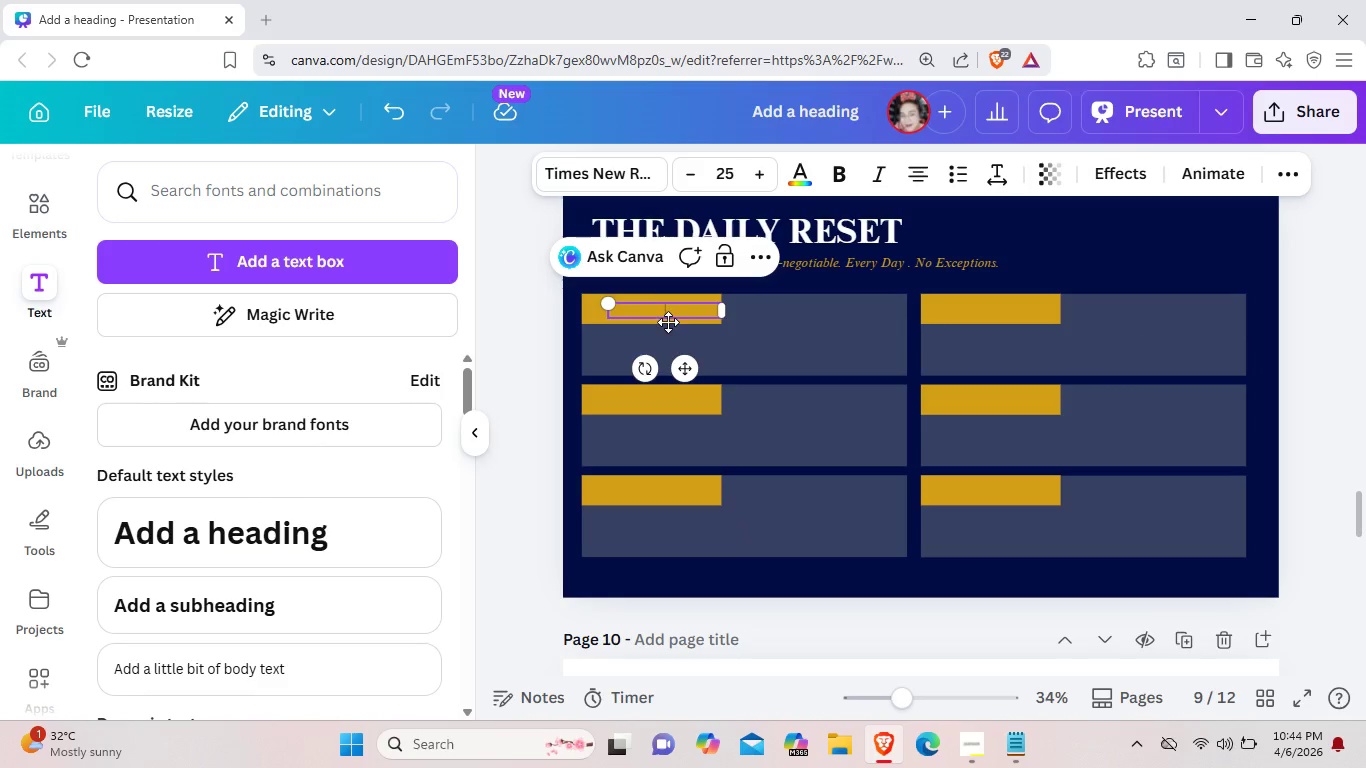 
type(Co)
 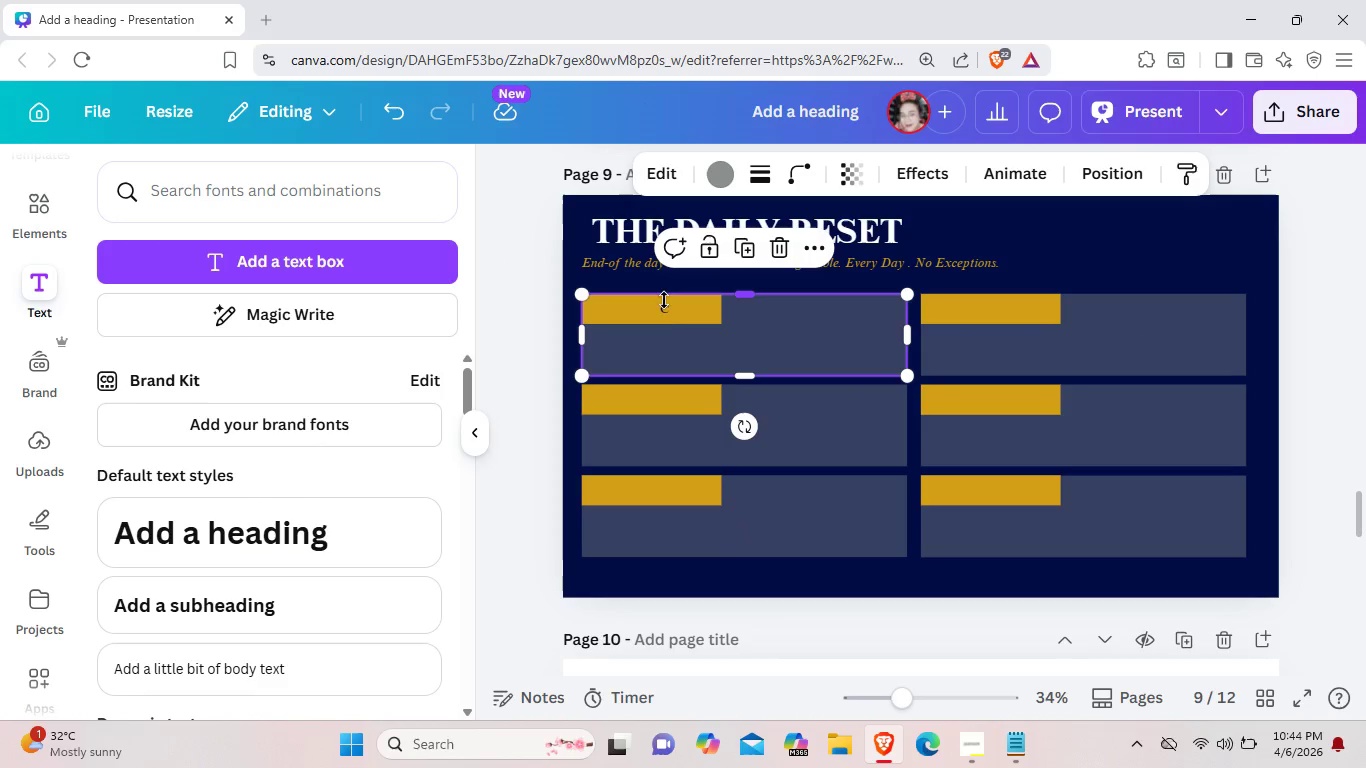 
left_click([668, 325])
 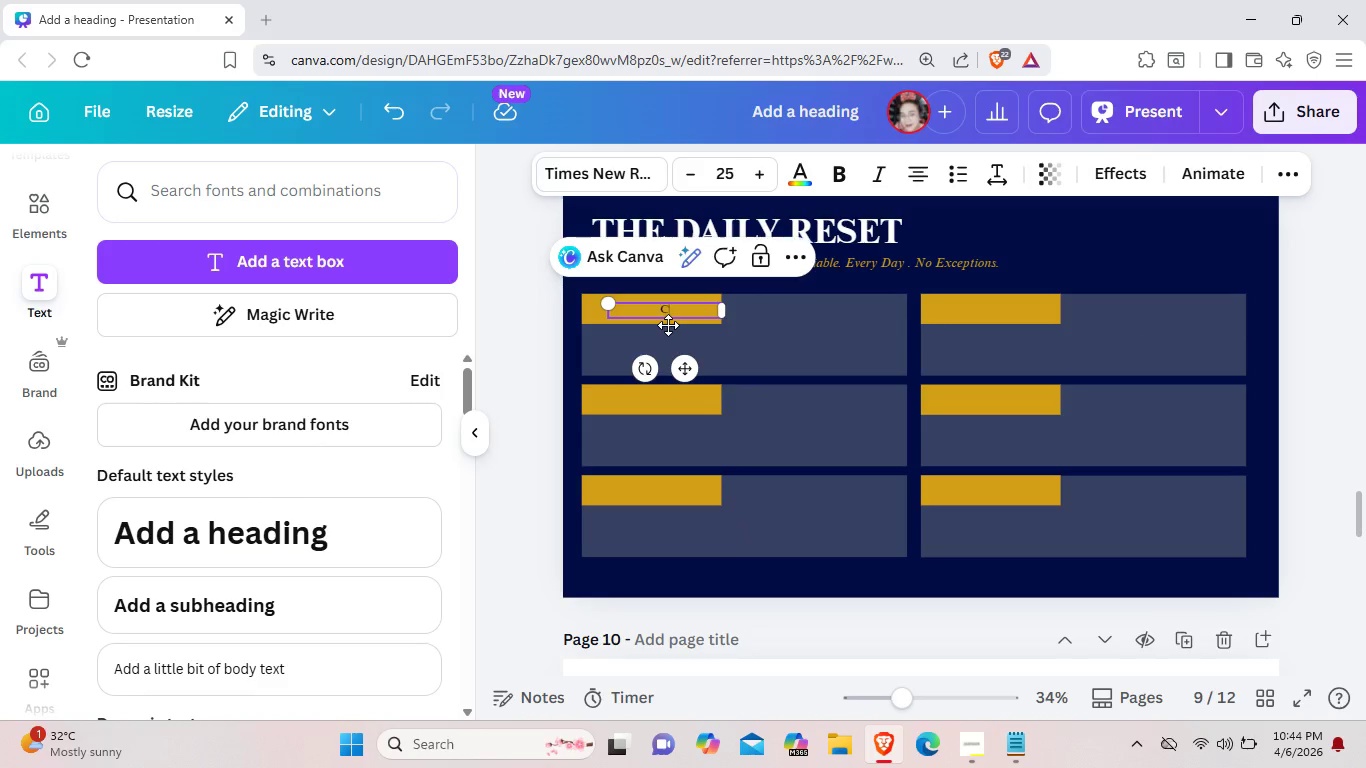 
left_click([670, 311])
 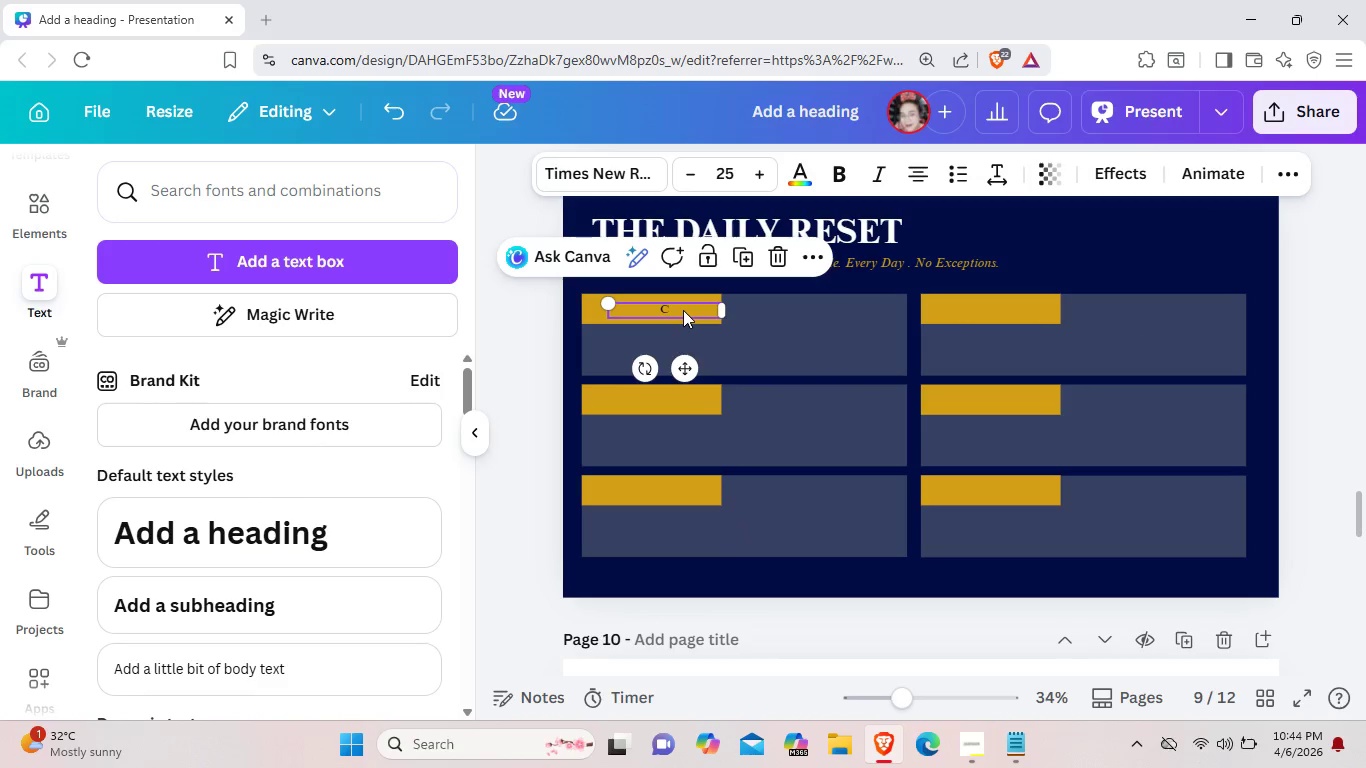 
left_click([683, 310])
 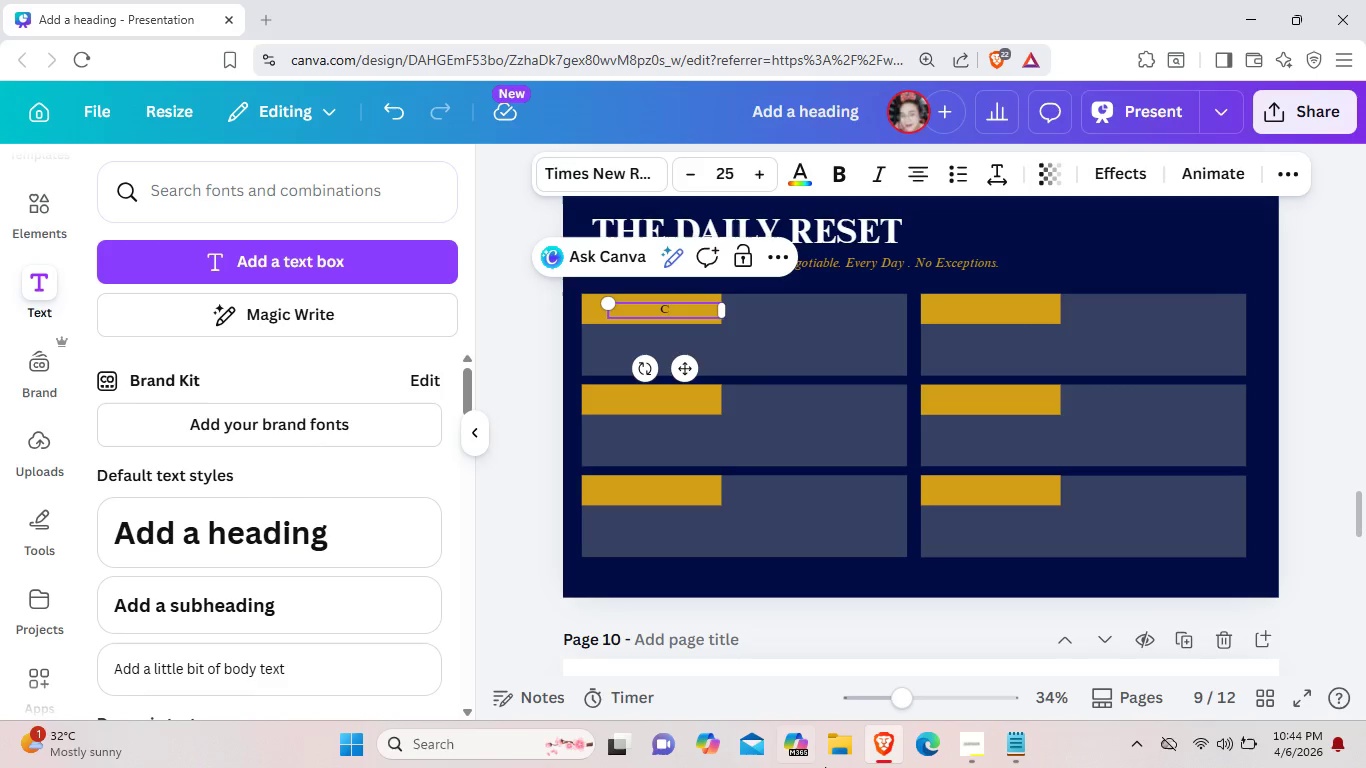 
left_click([941, 702])
 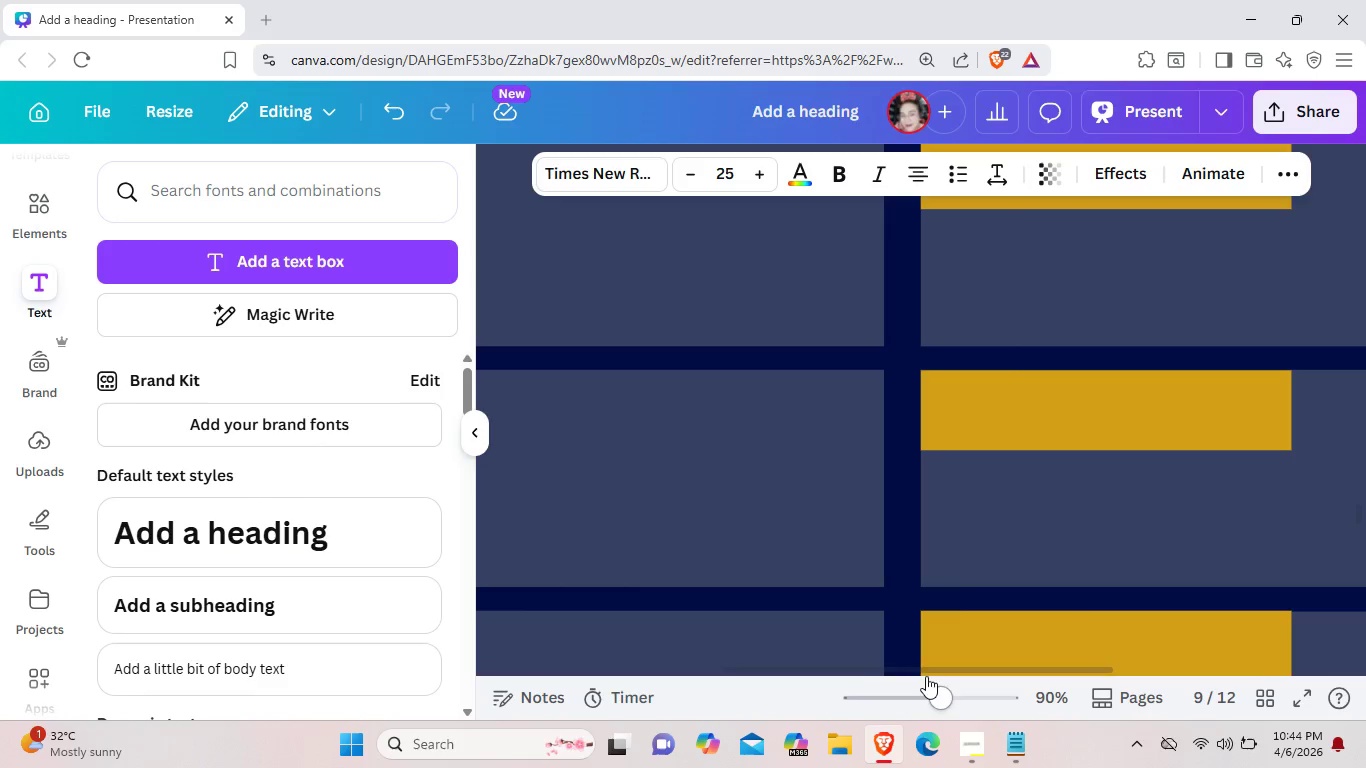 
left_click_drag(start_coordinate=[932, 672], to_coordinate=[697, 661])
 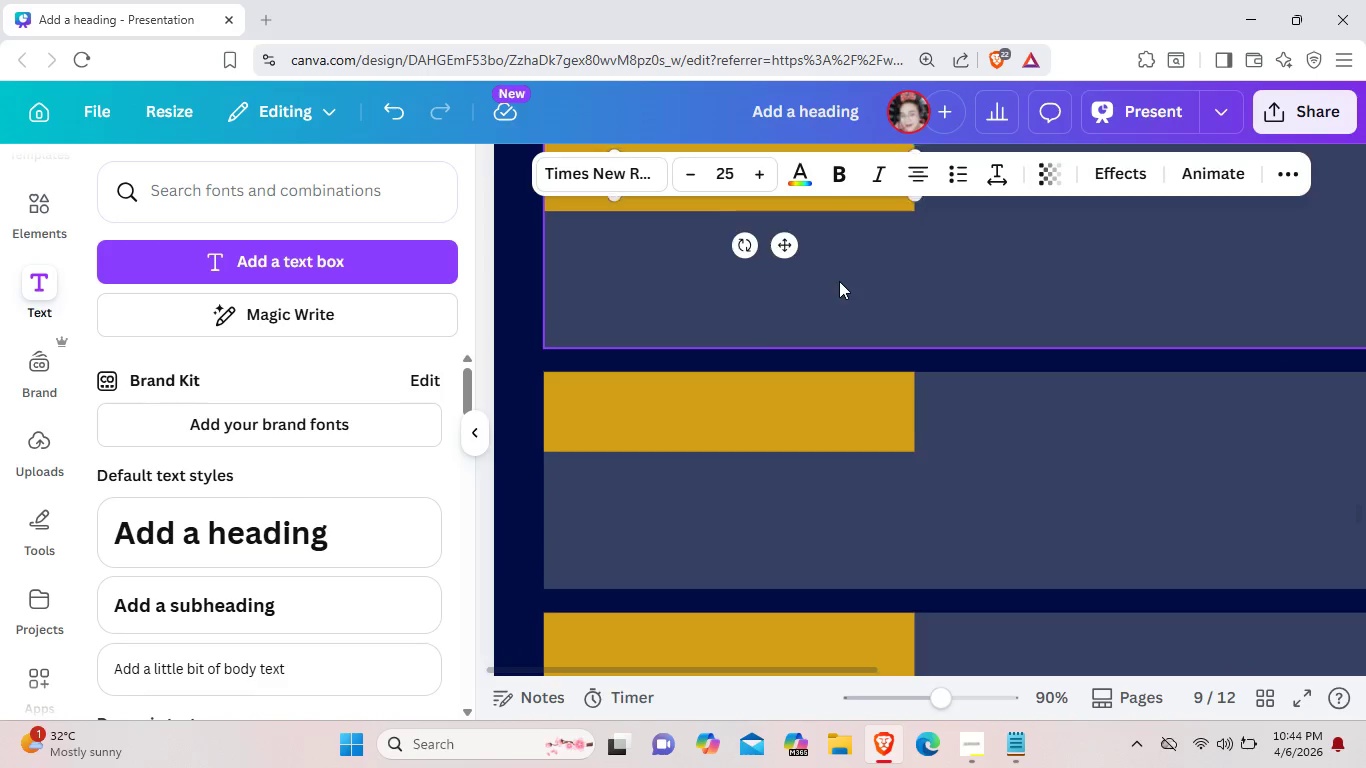 
scroll: coordinate [839, 281], scroll_direction: up, amount: 2.0
 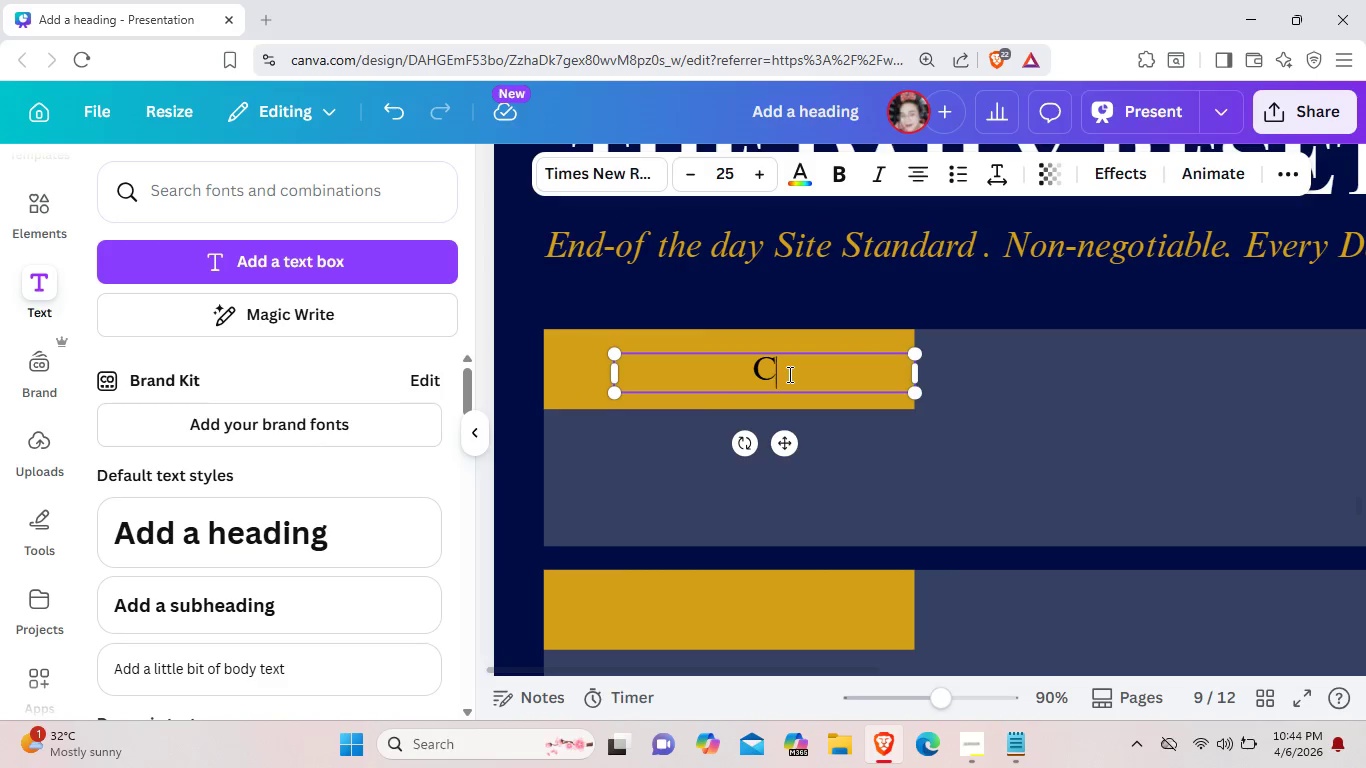 
left_click([788, 374])
 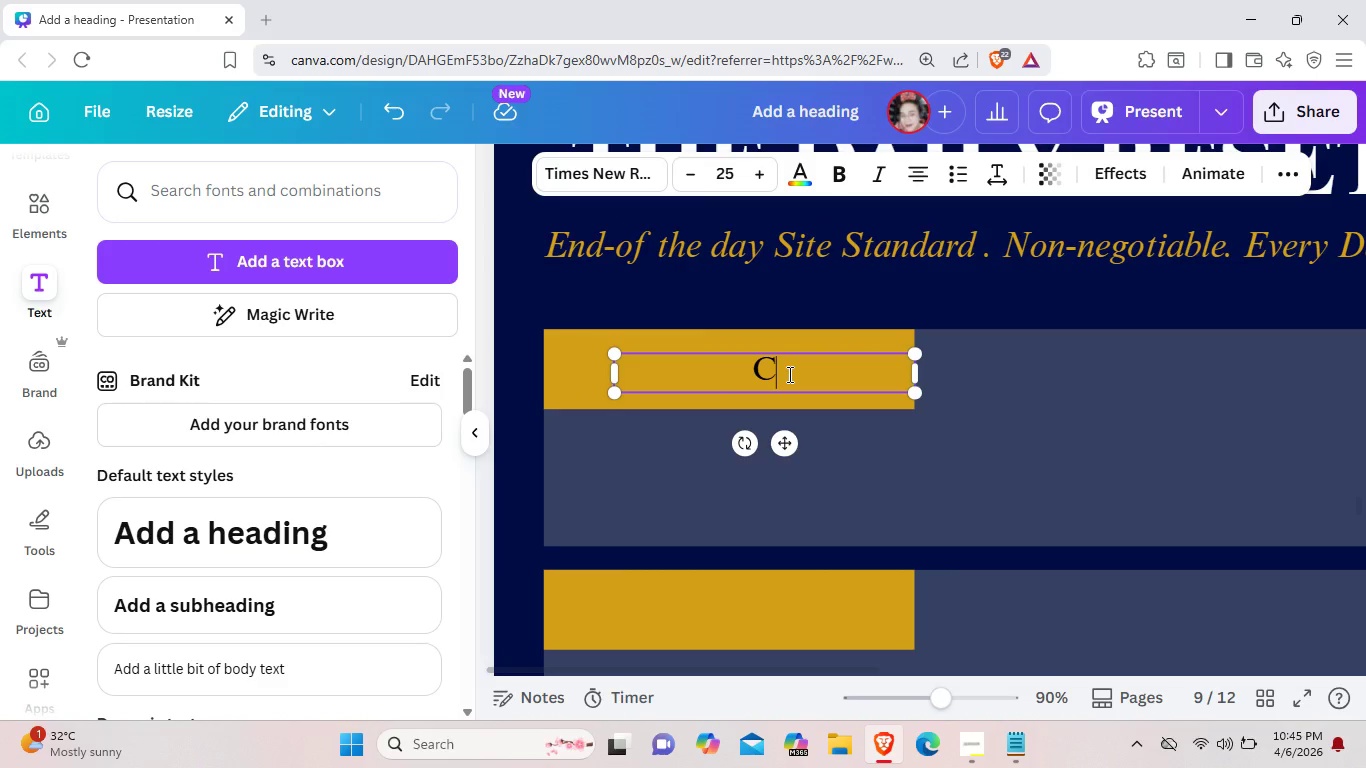 
type(o)
key(Backspace)
type(OI)
key(Backspace)
 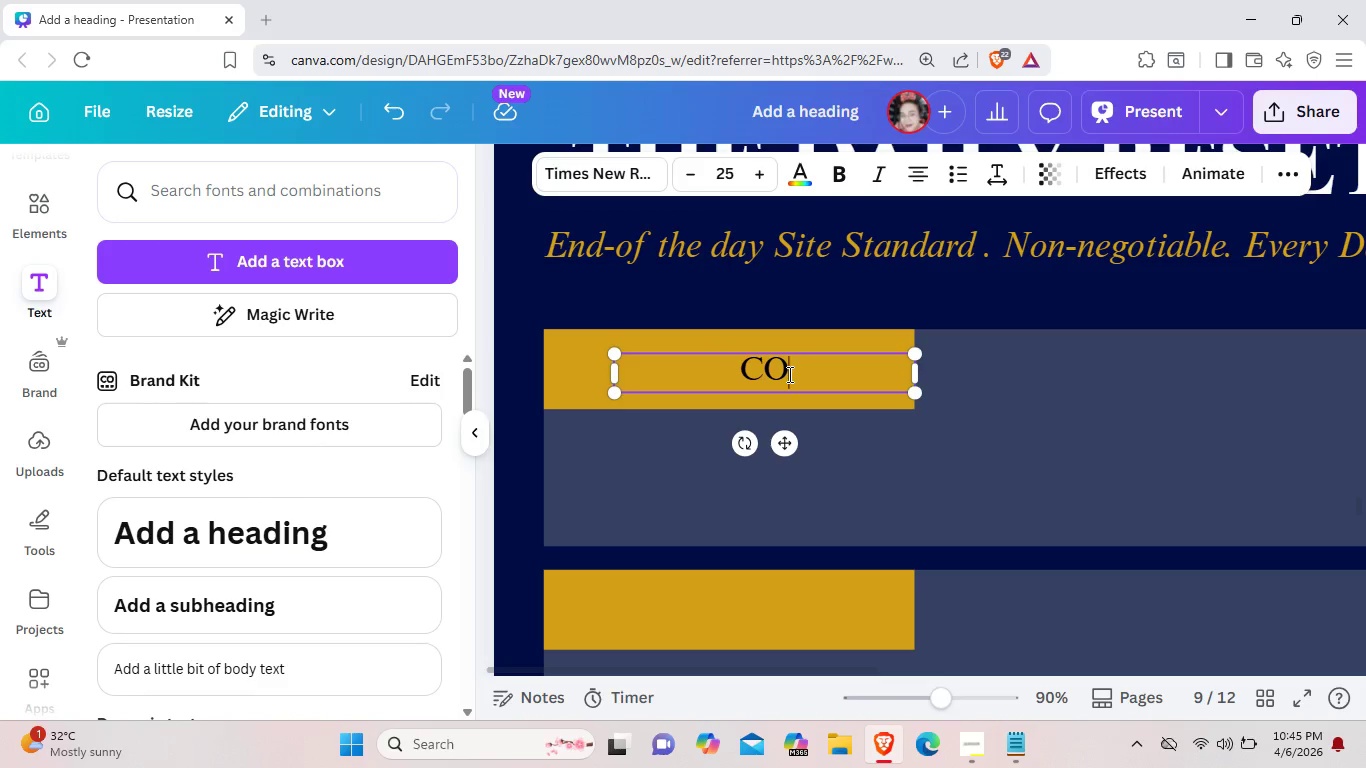 
type(NTAINMENT)
 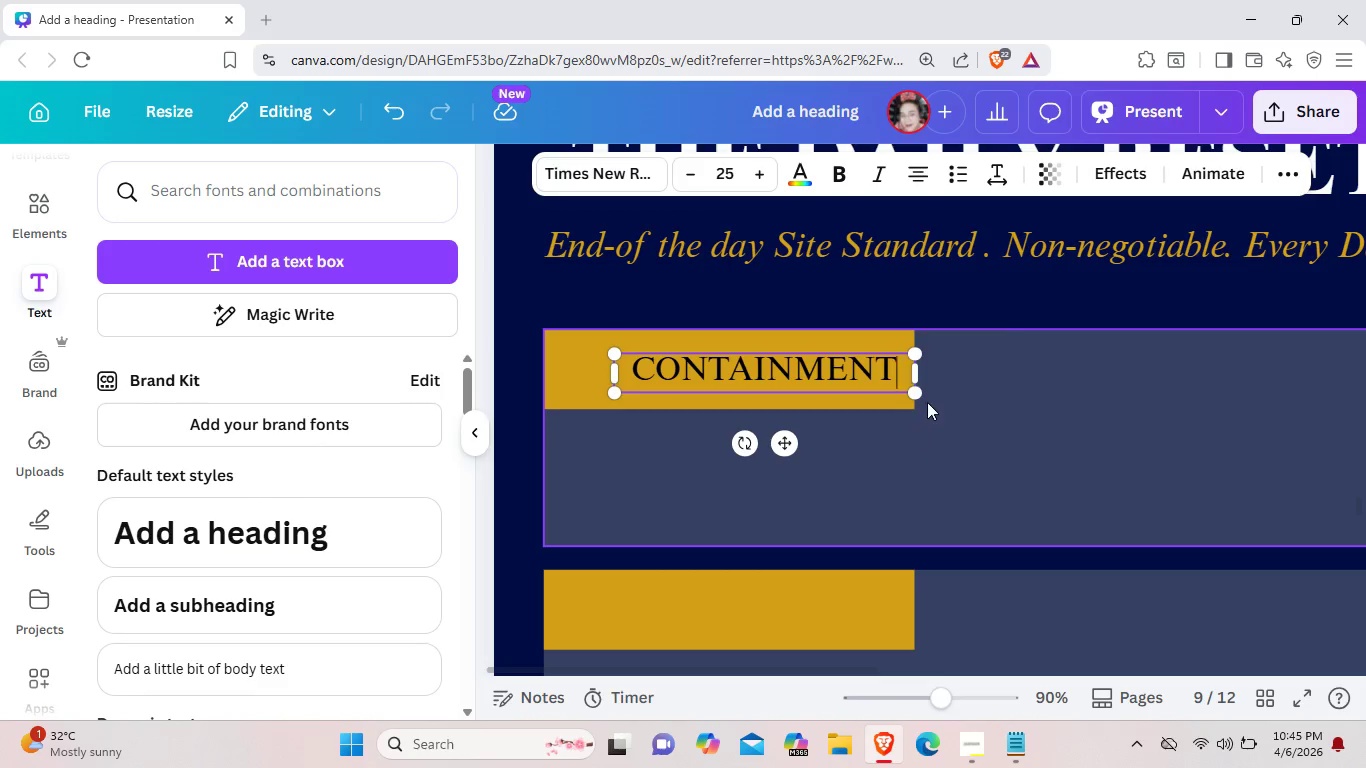 
left_click_drag(start_coordinate=[914, 391], to_coordinate=[881, 385])
 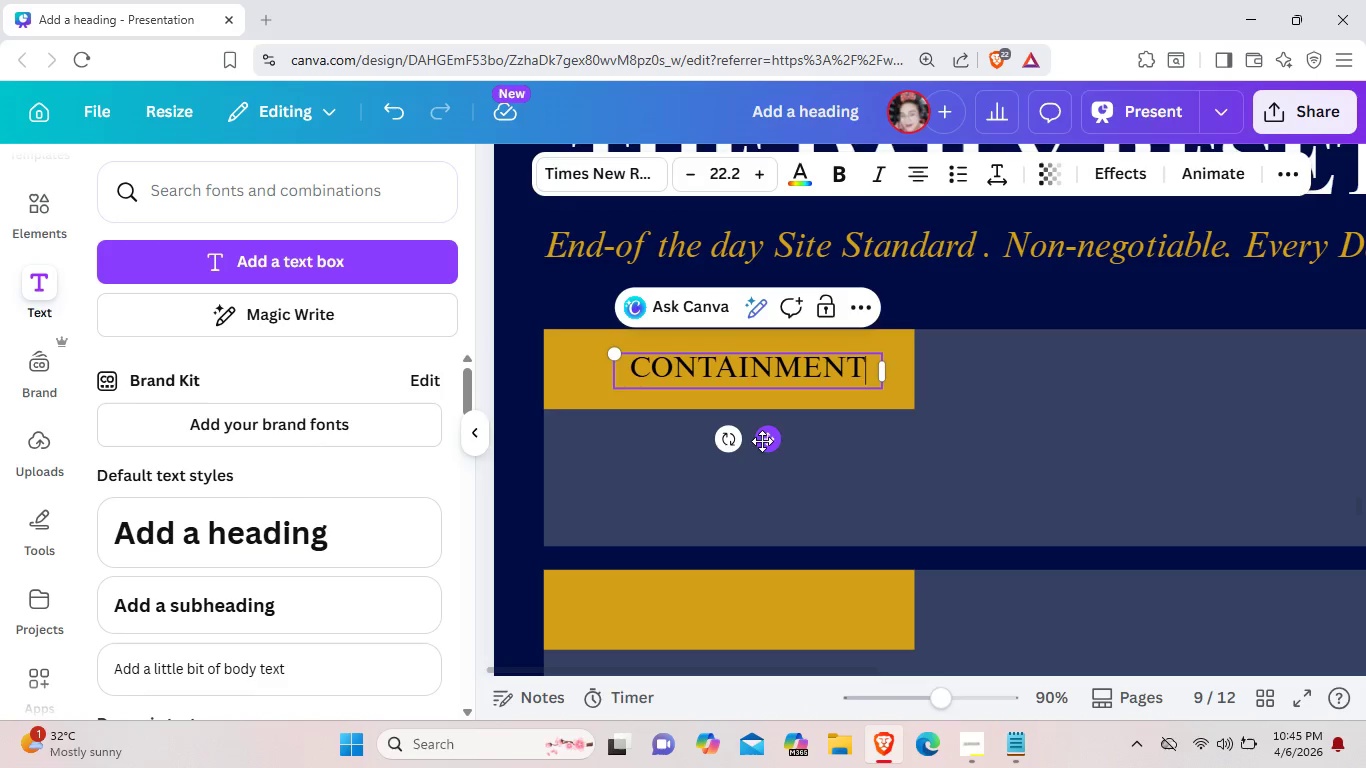 
left_click_drag(start_coordinate=[762, 441], to_coordinate=[731, 439])
 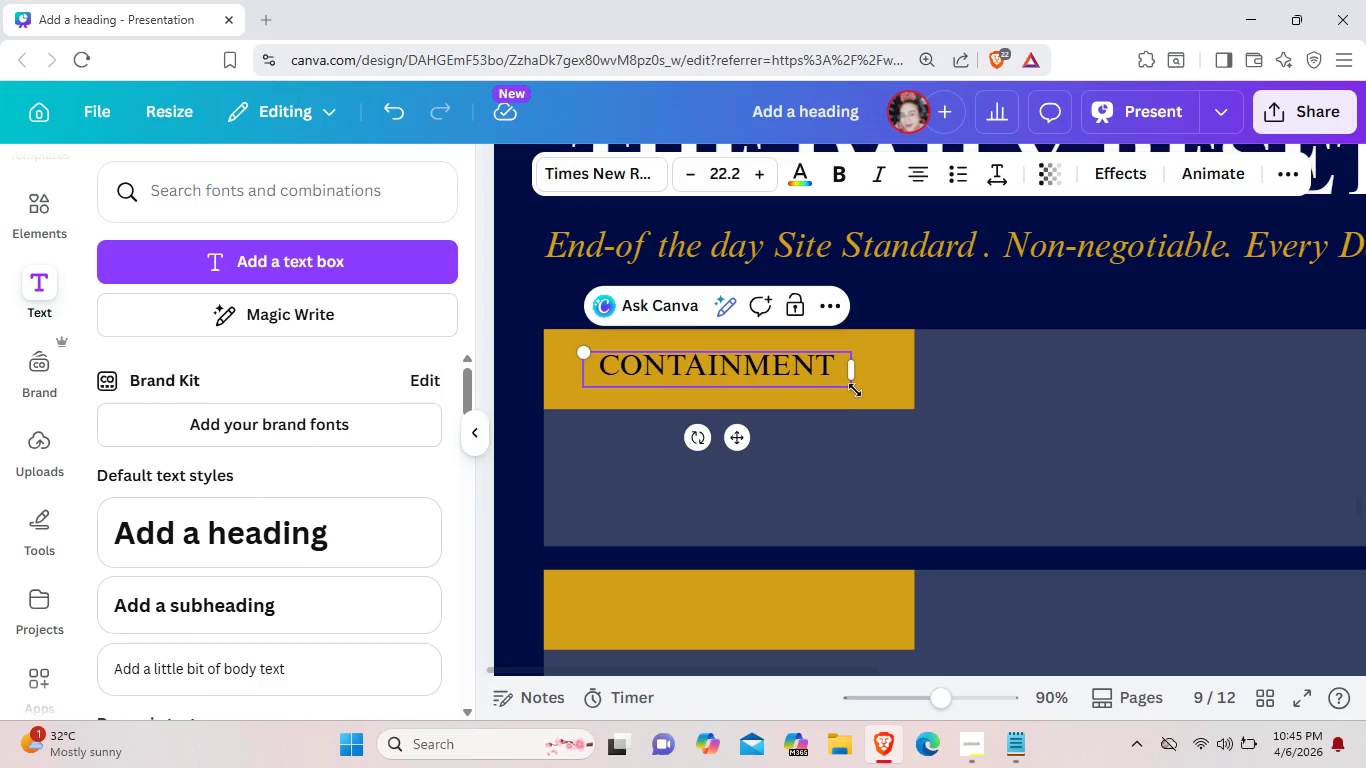 
left_click_drag(start_coordinate=[851, 390], to_coordinate=[843, 384])
 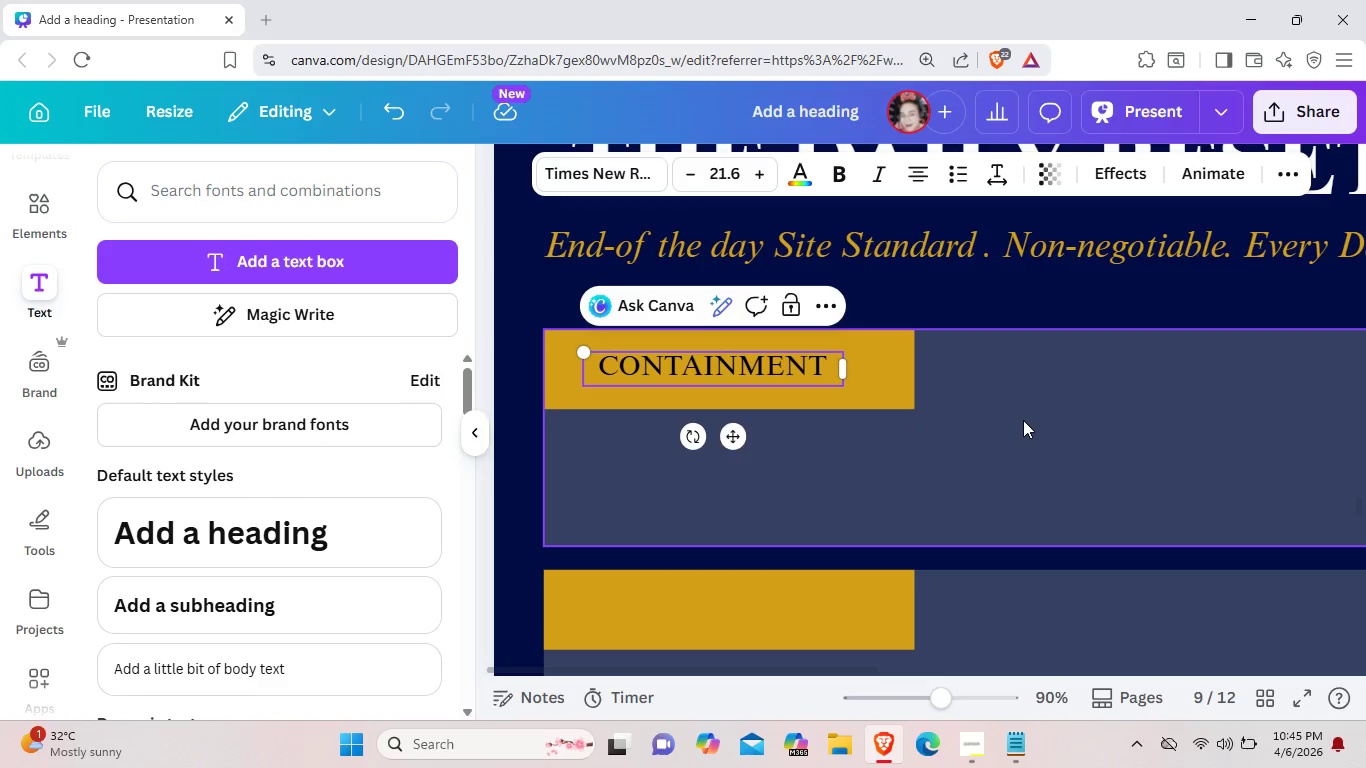 
left_click([1023, 420])
 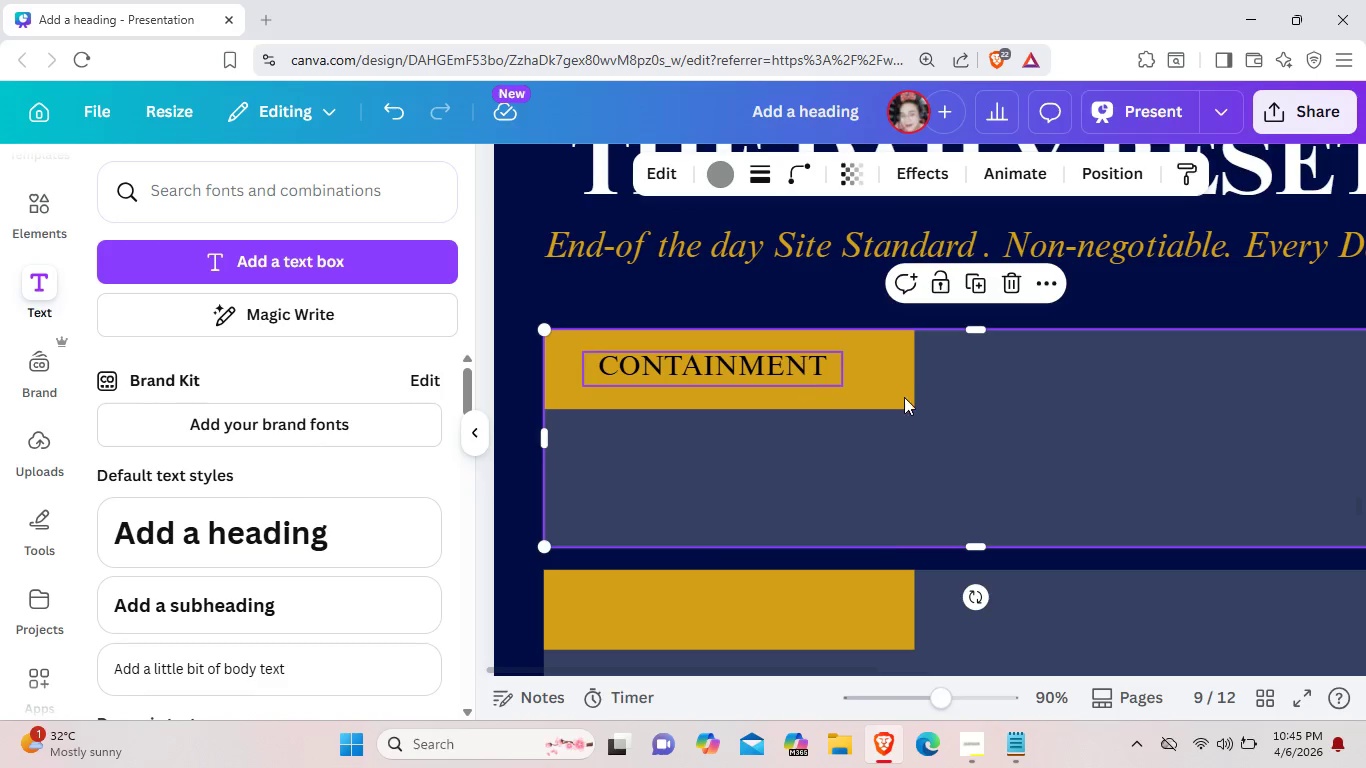 
left_click([1105, 457])
 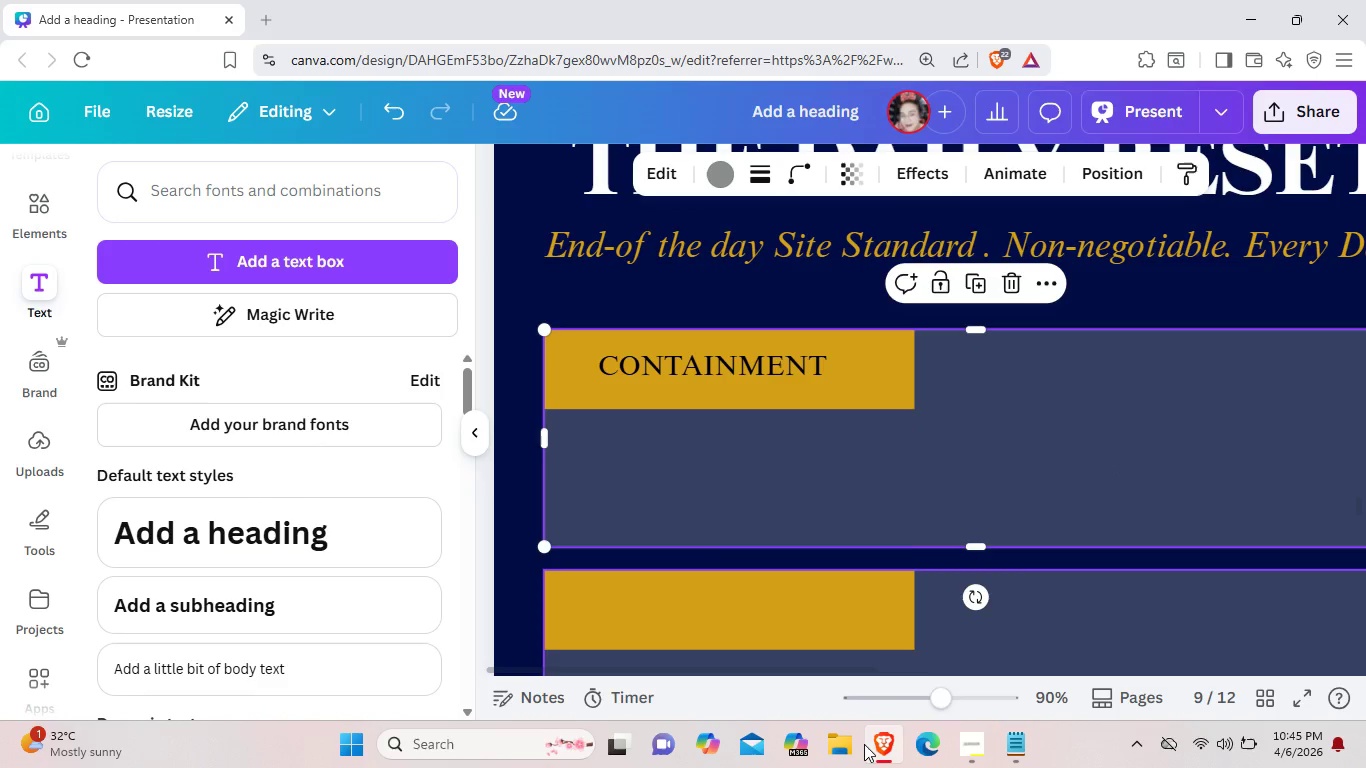 
left_click([919, 695])
 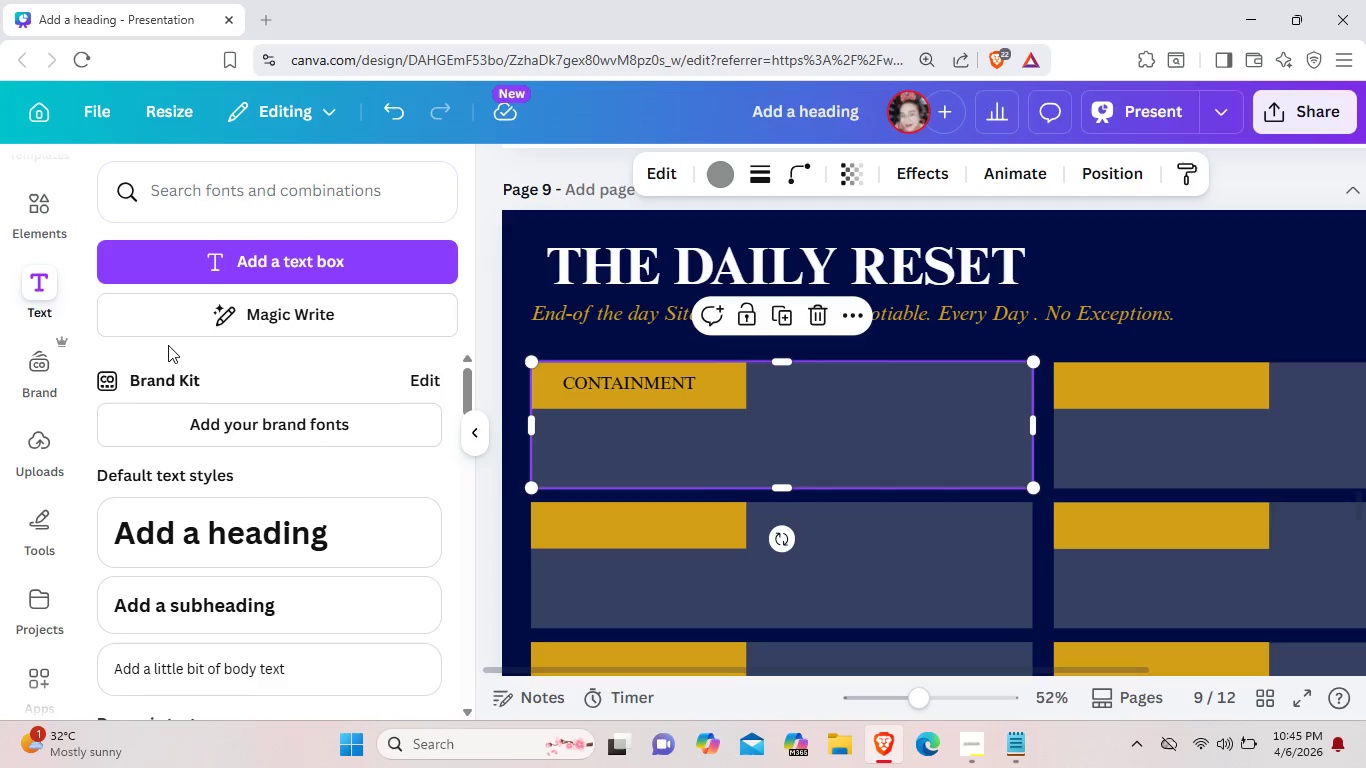 
wait(10.42)
 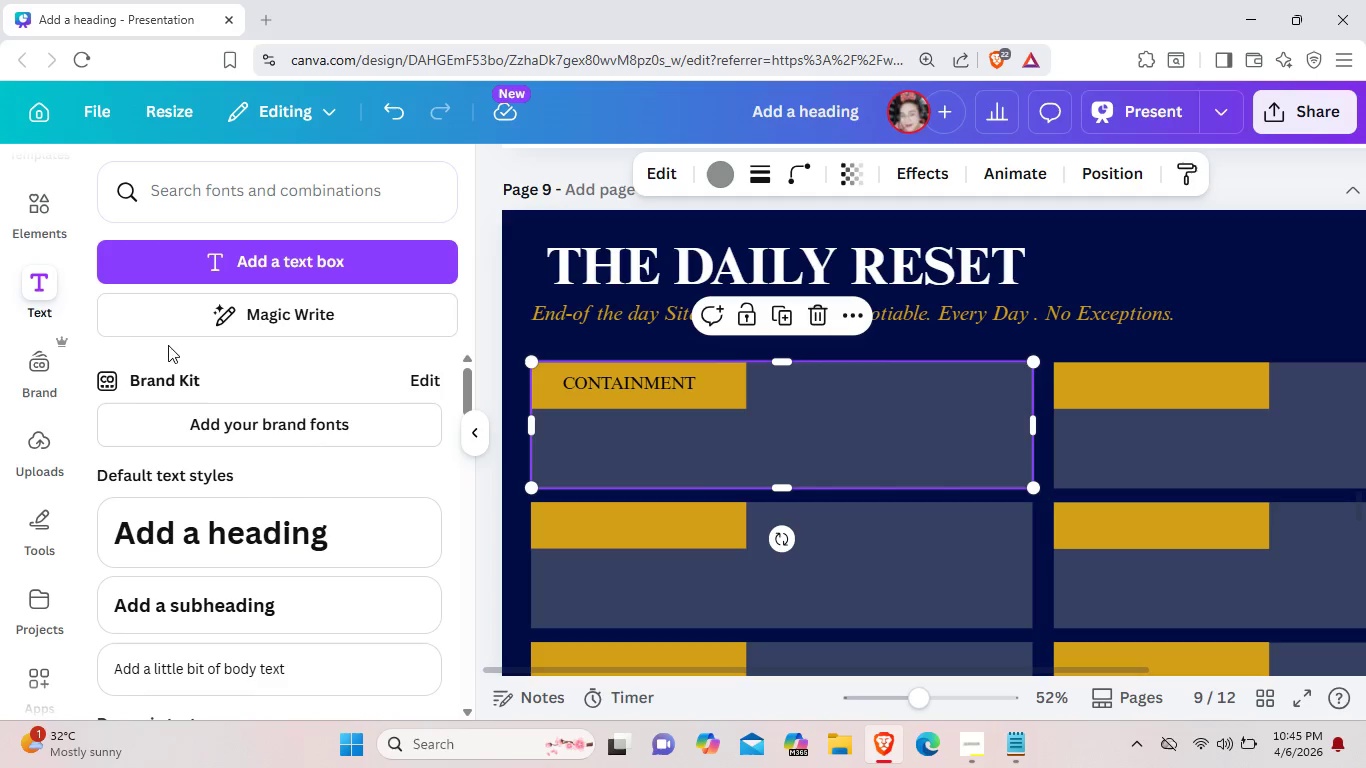 
left_click([28, 228])
 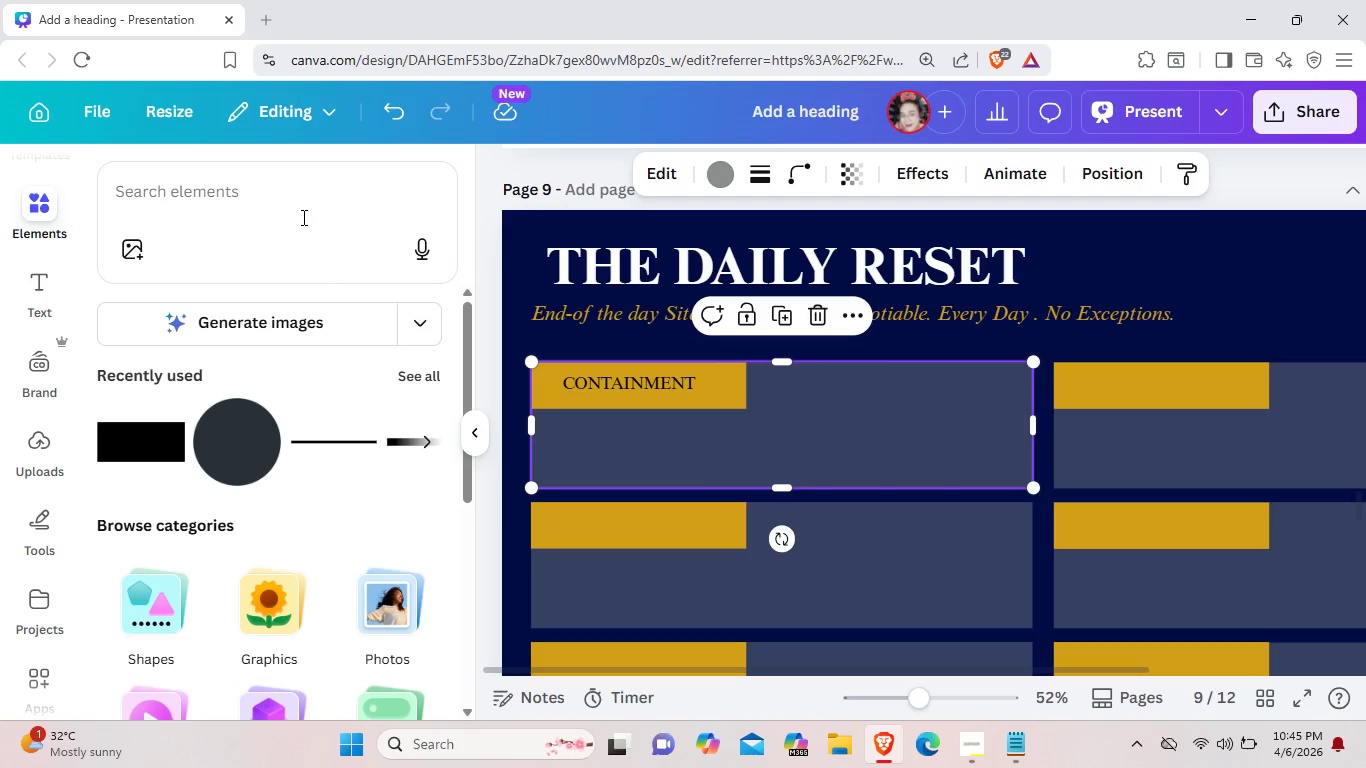 
left_click([302, 217])
 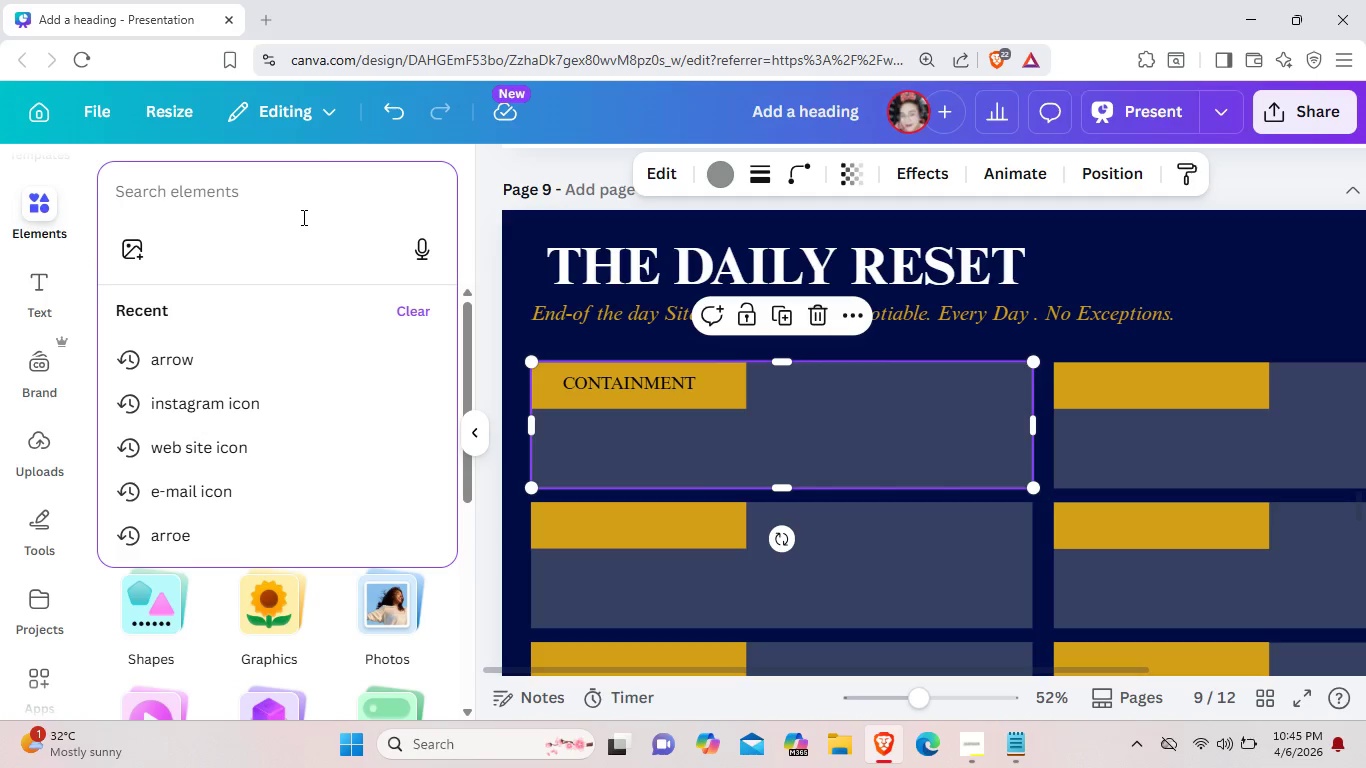 
type(SQUARE)
 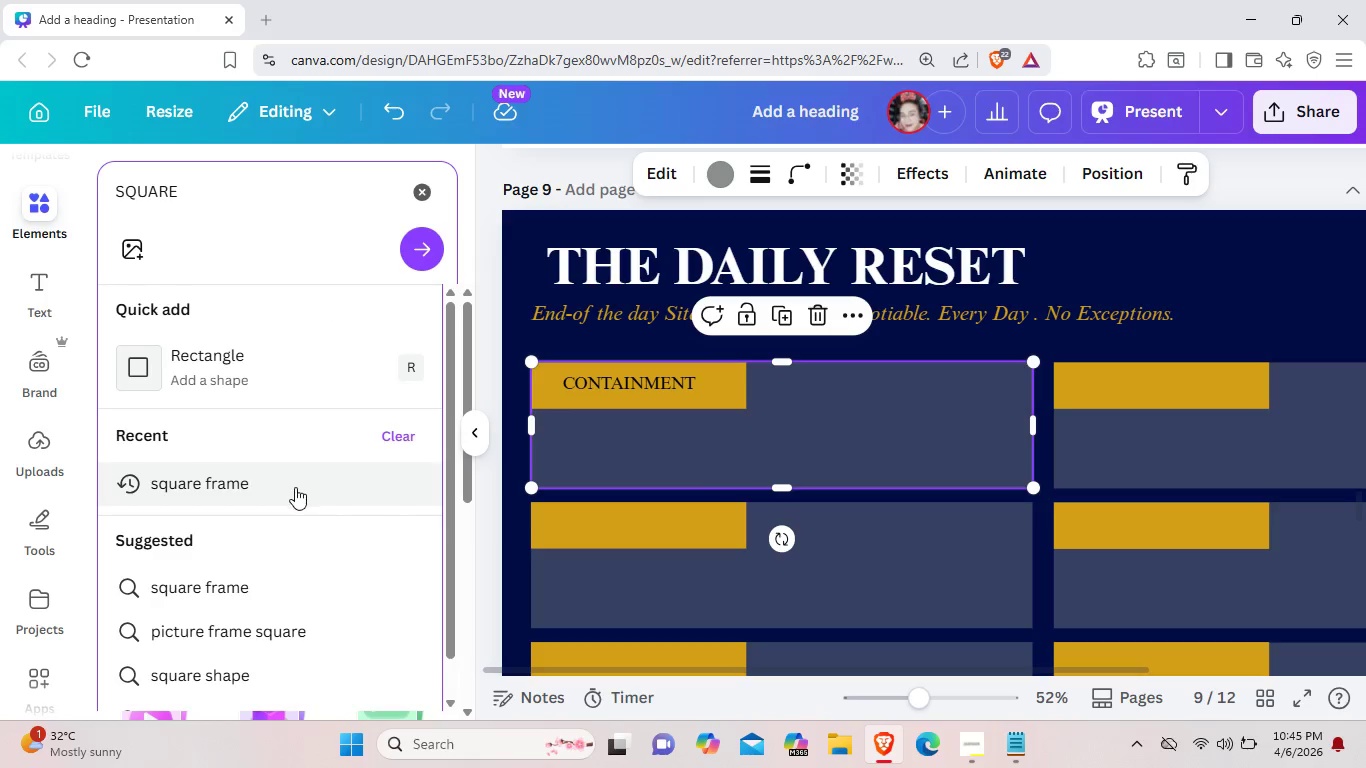 
left_click([295, 487])
 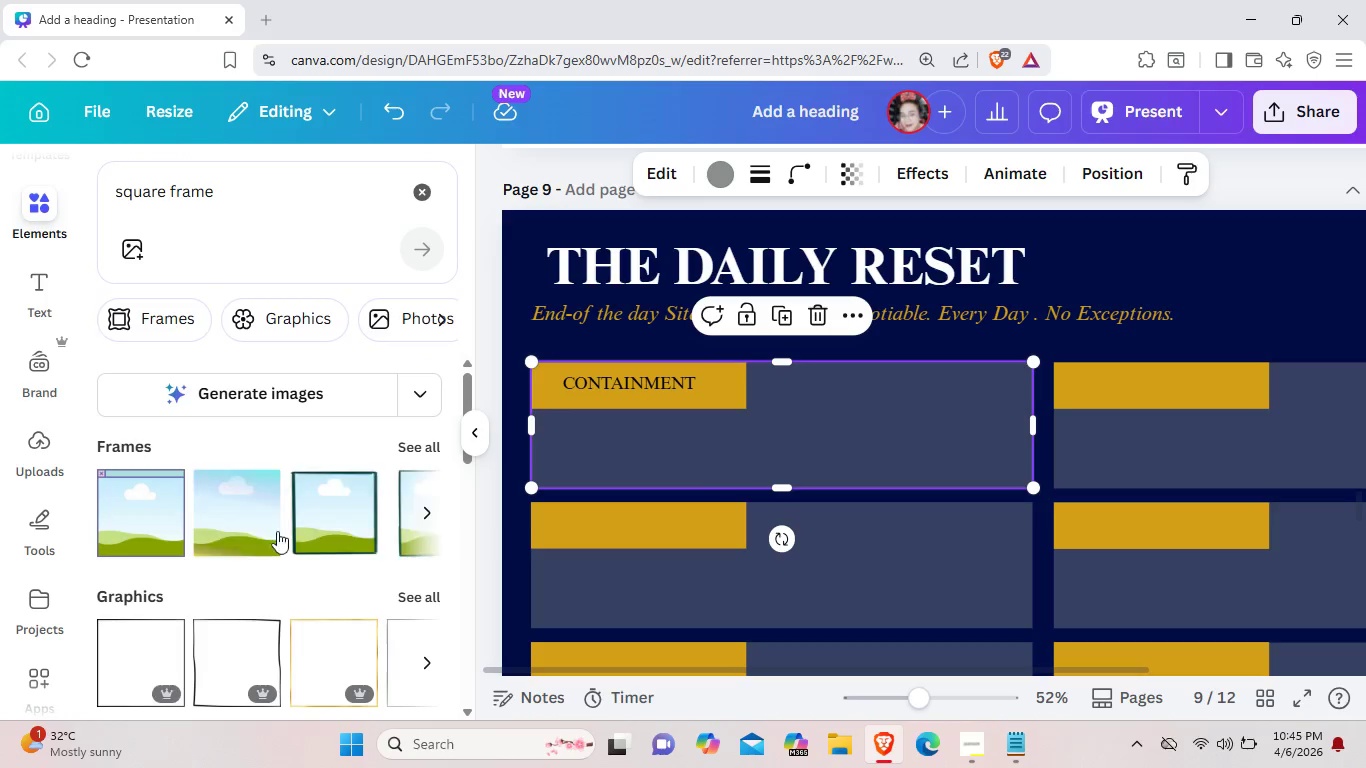 
scroll: coordinate [271, 555], scroll_direction: down, amount: 1.0
 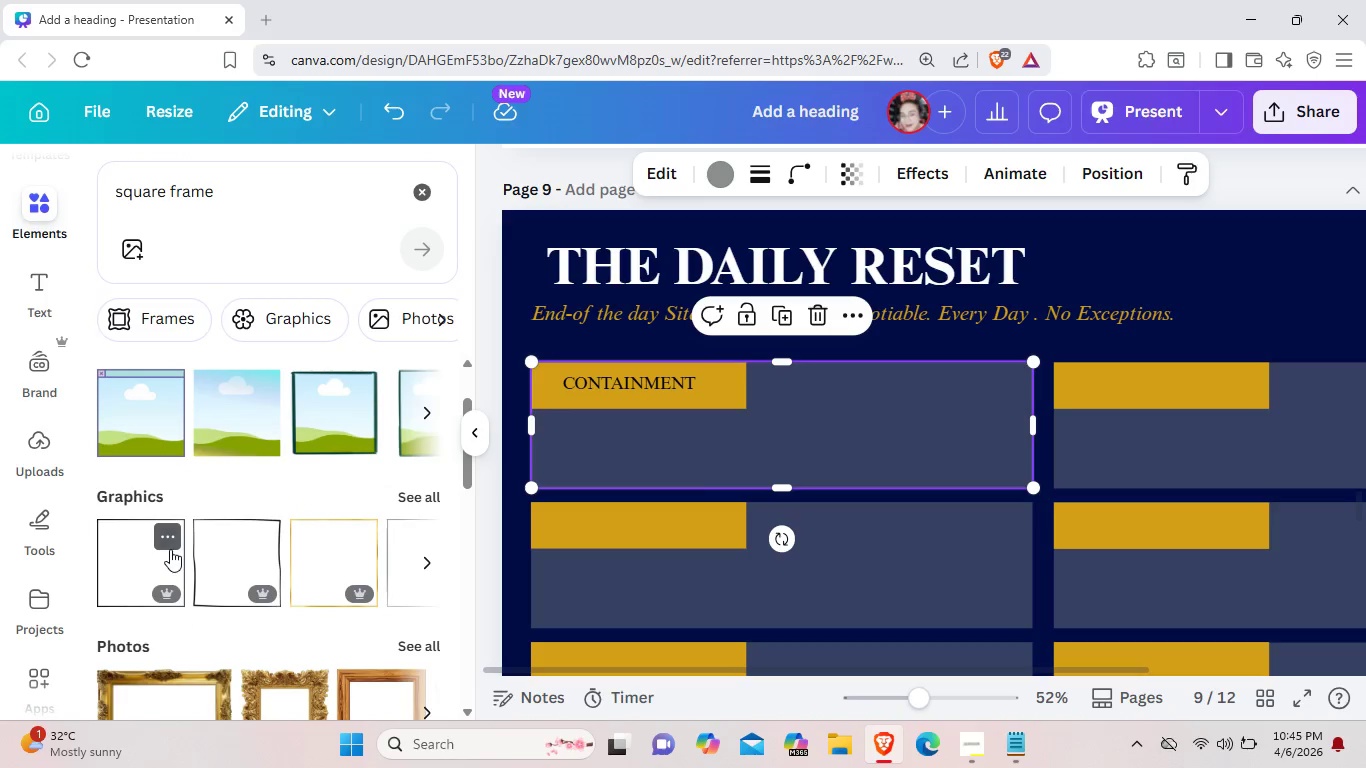 
left_click([170, 549])
 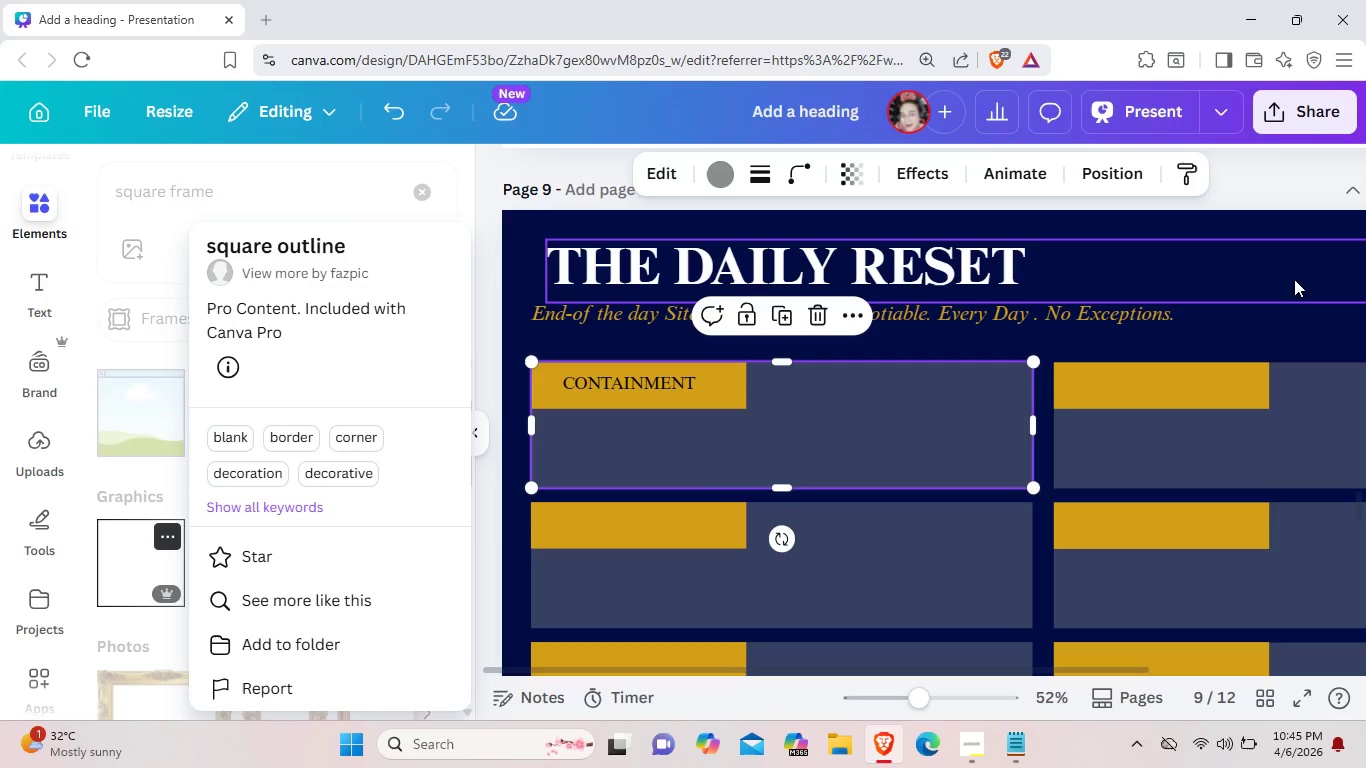 
left_click([686, 596])
 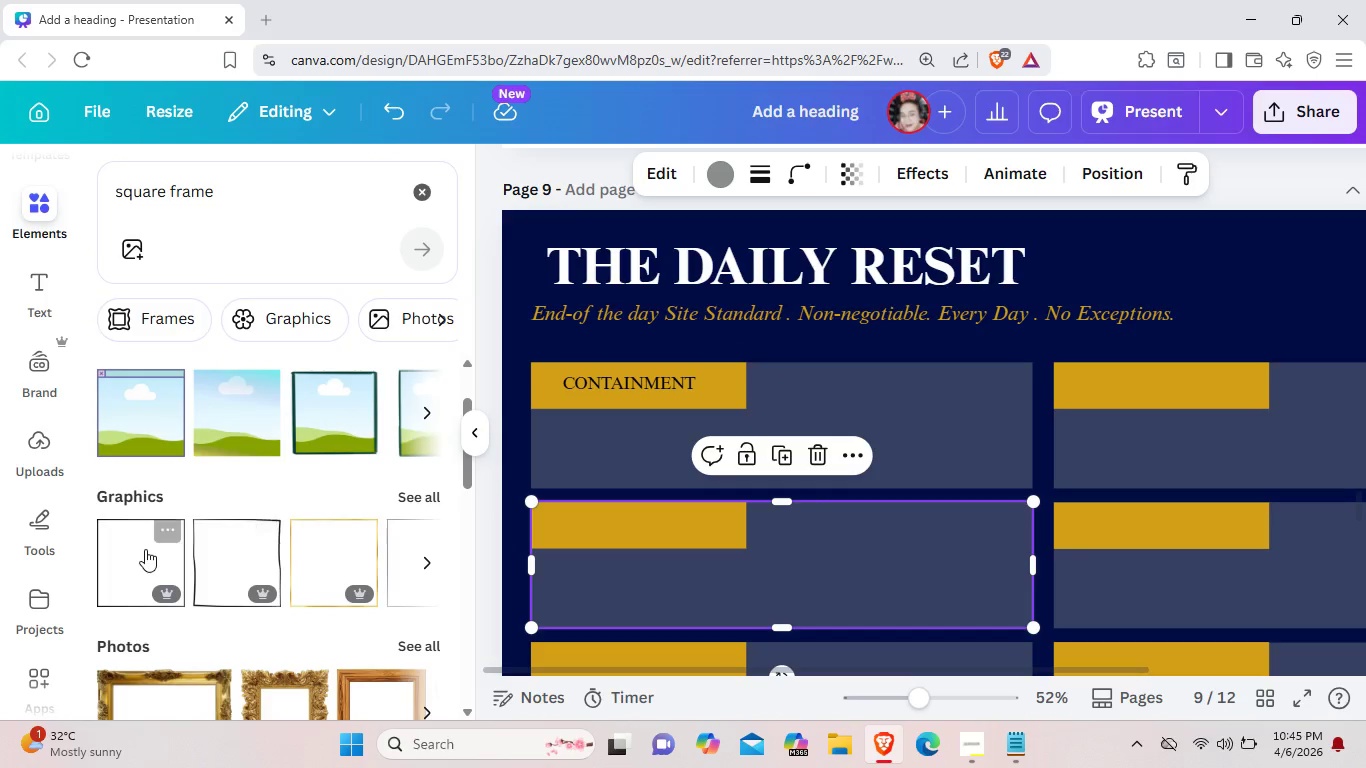 
left_click([141, 549])
 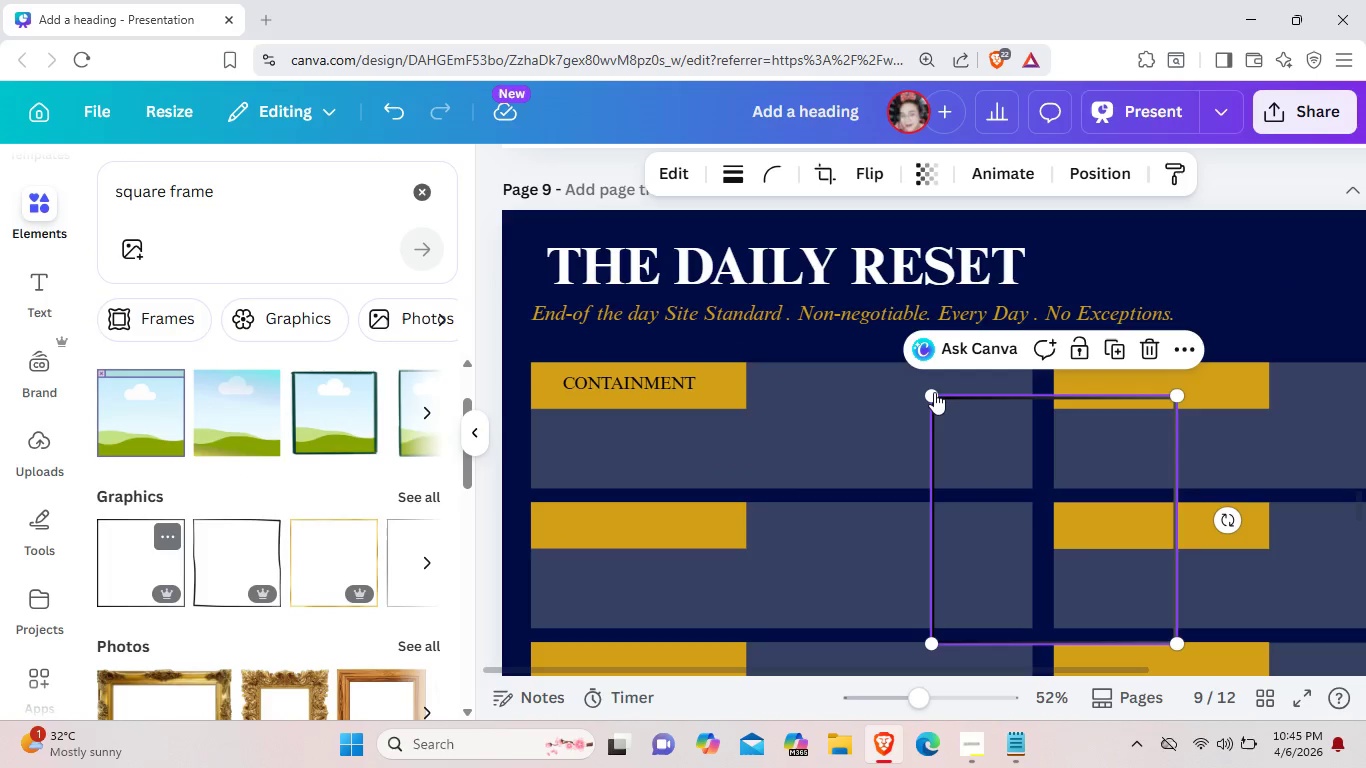 
left_click([859, 420])
 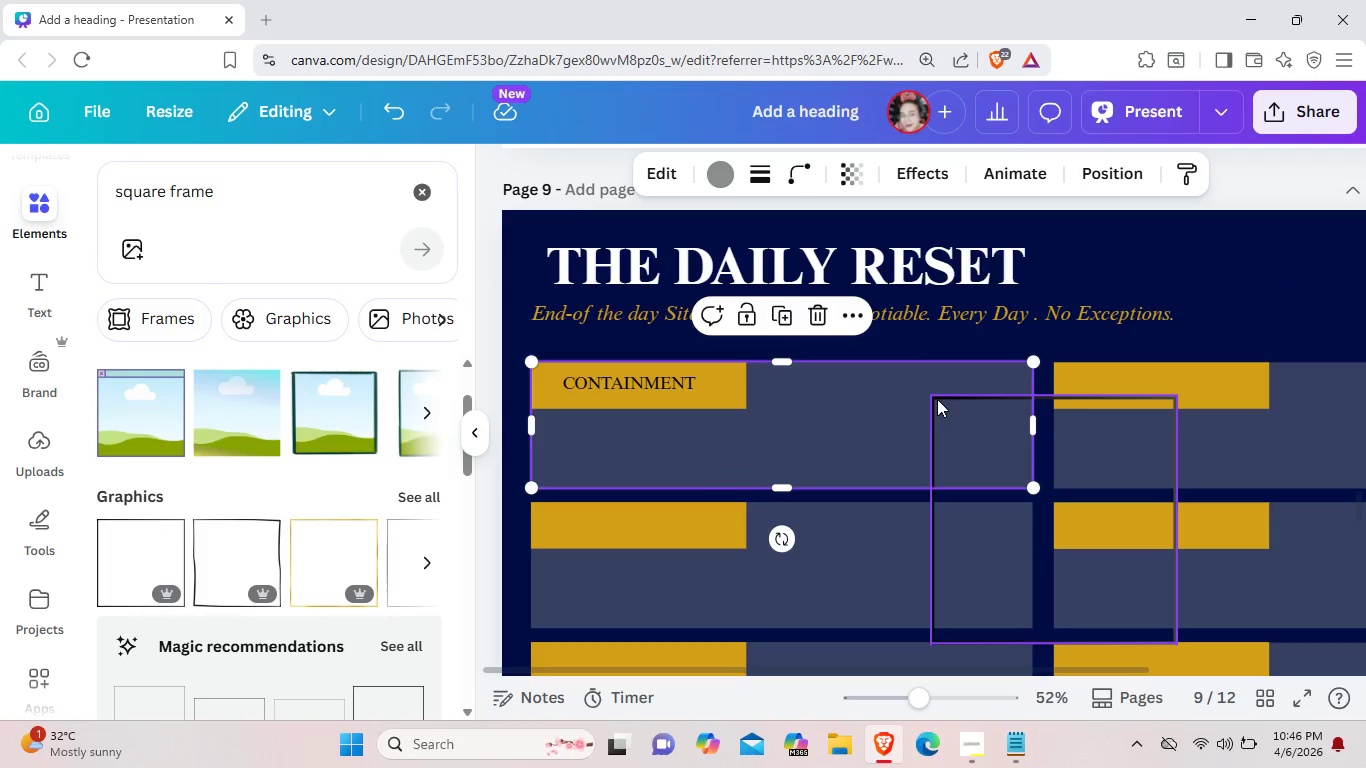 
left_click([937, 399])
 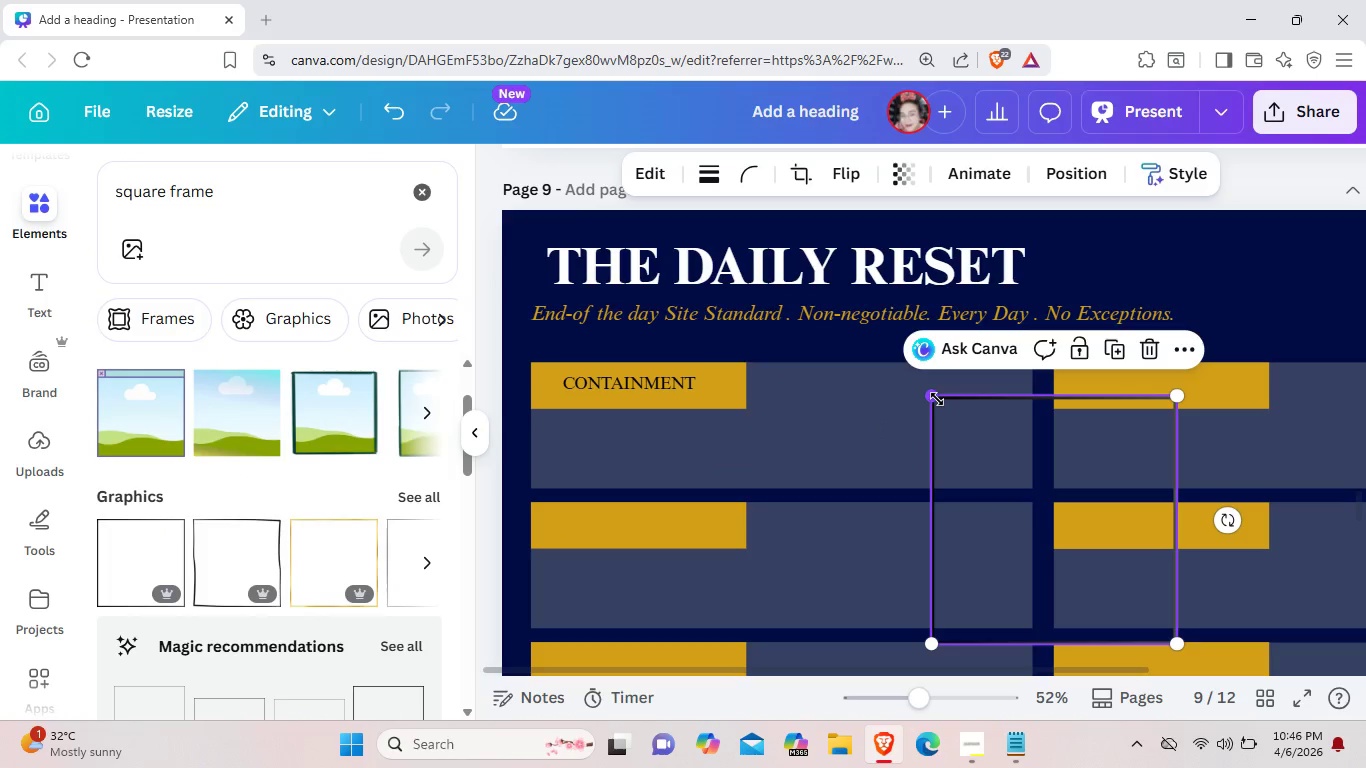 
left_click_drag(start_coordinate=[937, 399], to_coordinate=[1130, 587])
 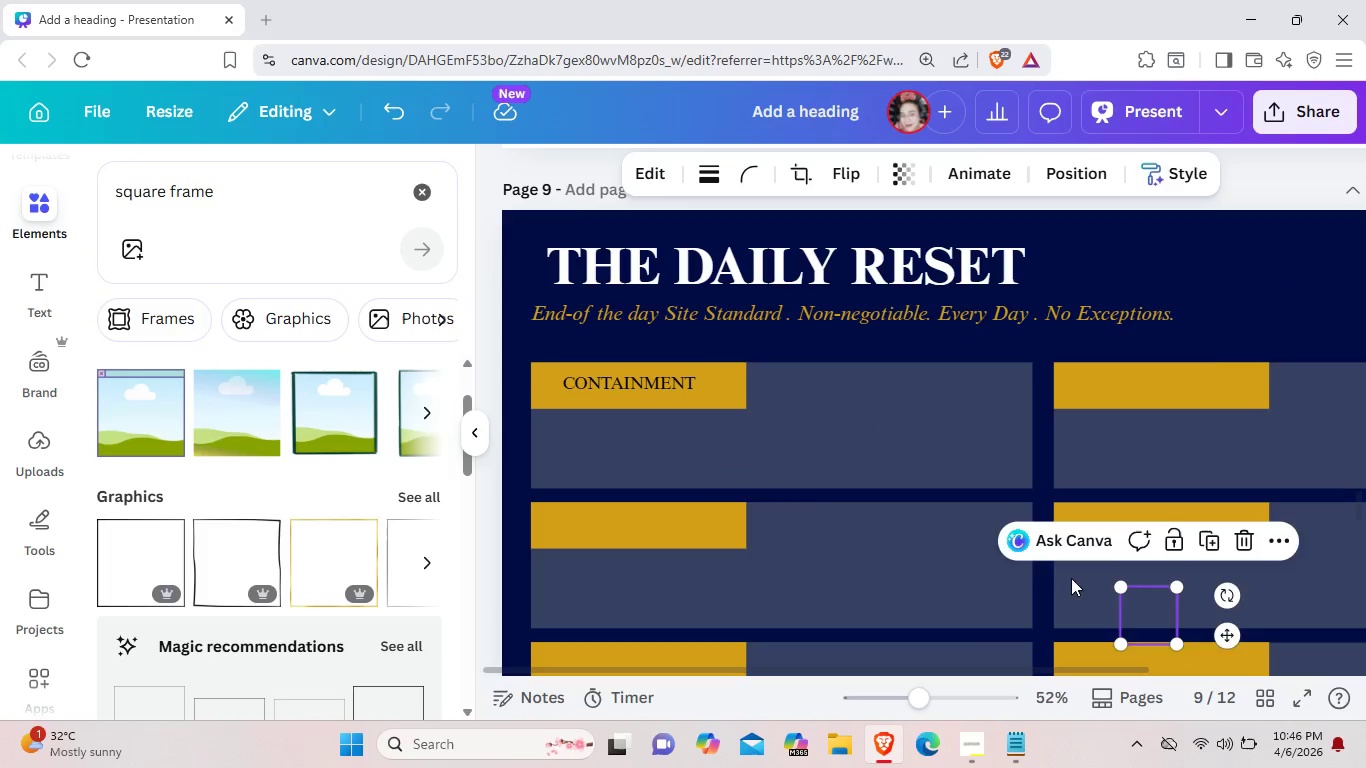 
left_click_drag(start_coordinate=[1142, 609], to_coordinate=[575, 436])
 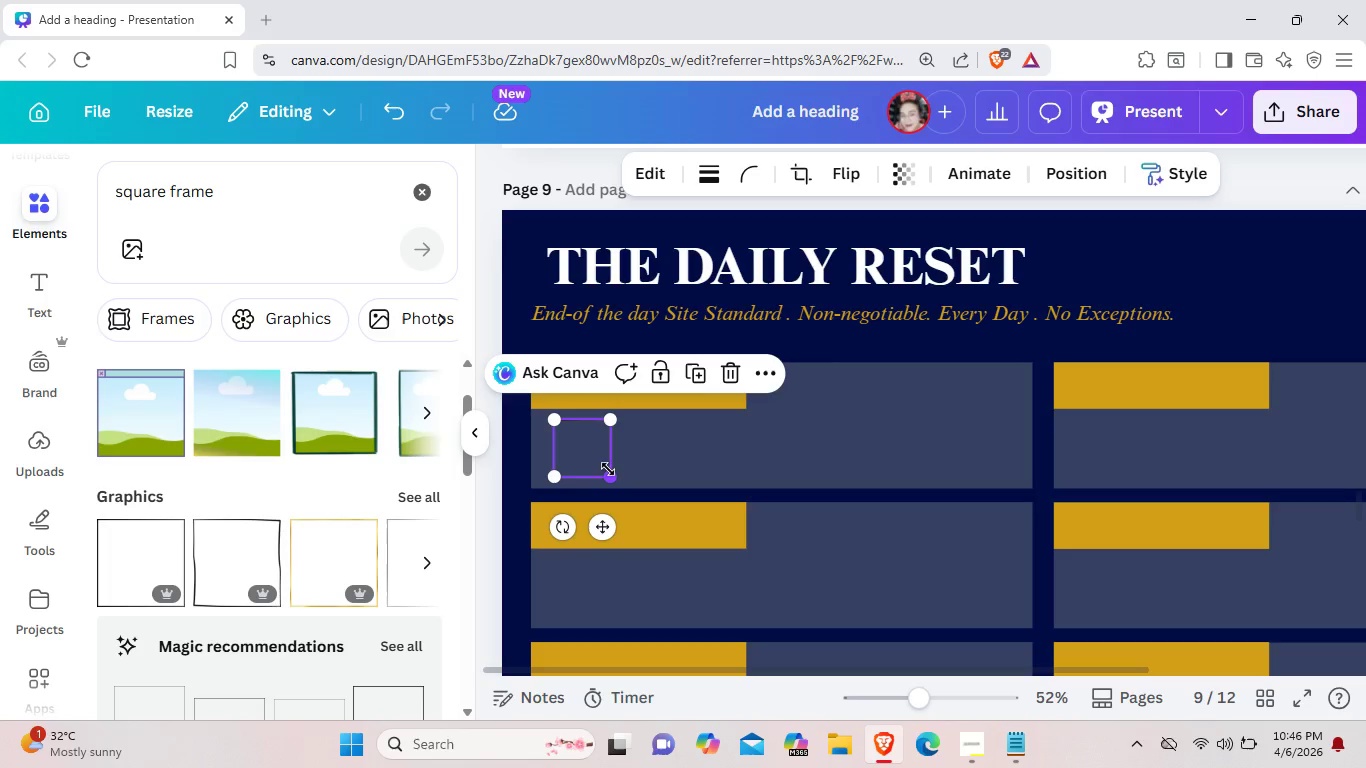 
left_click_drag(start_coordinate=[608, 468], to_coordinate=[592, 450])
 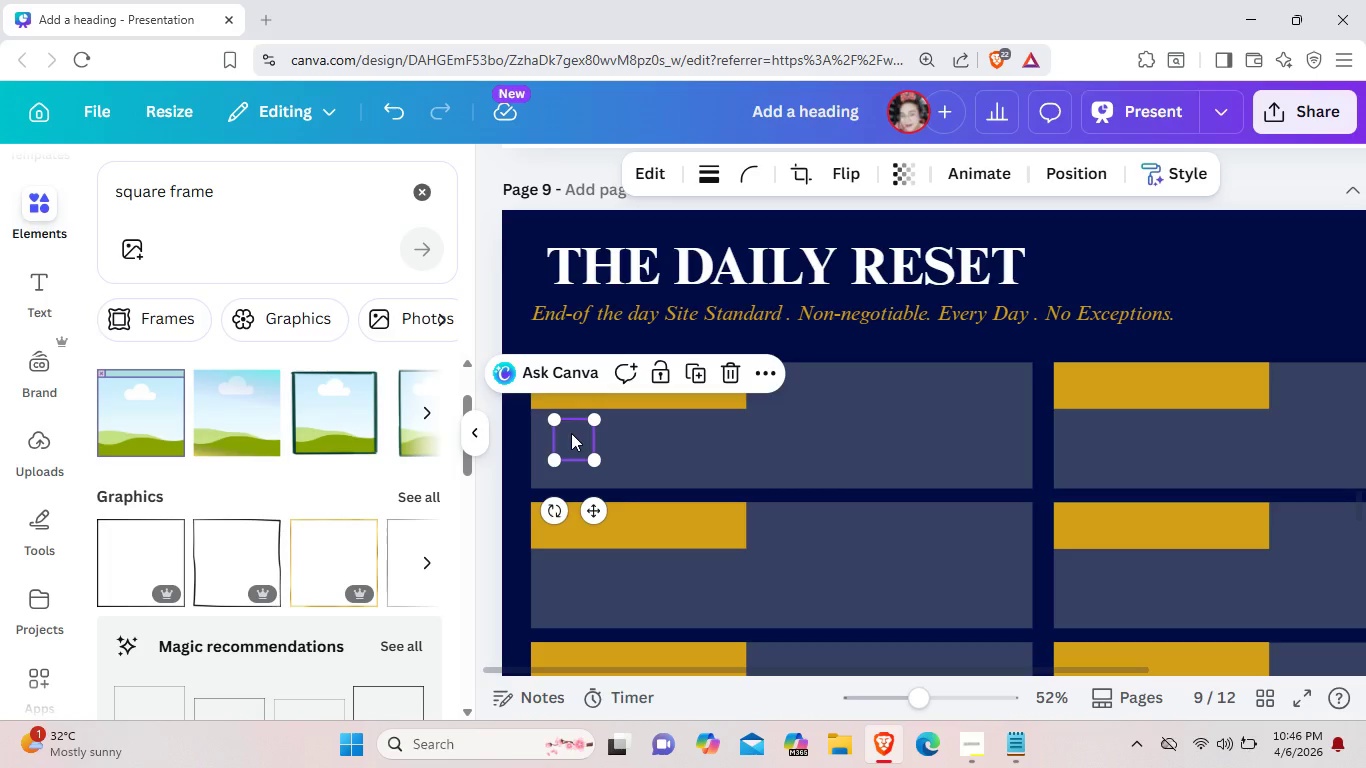 
left_click([571, 433])
 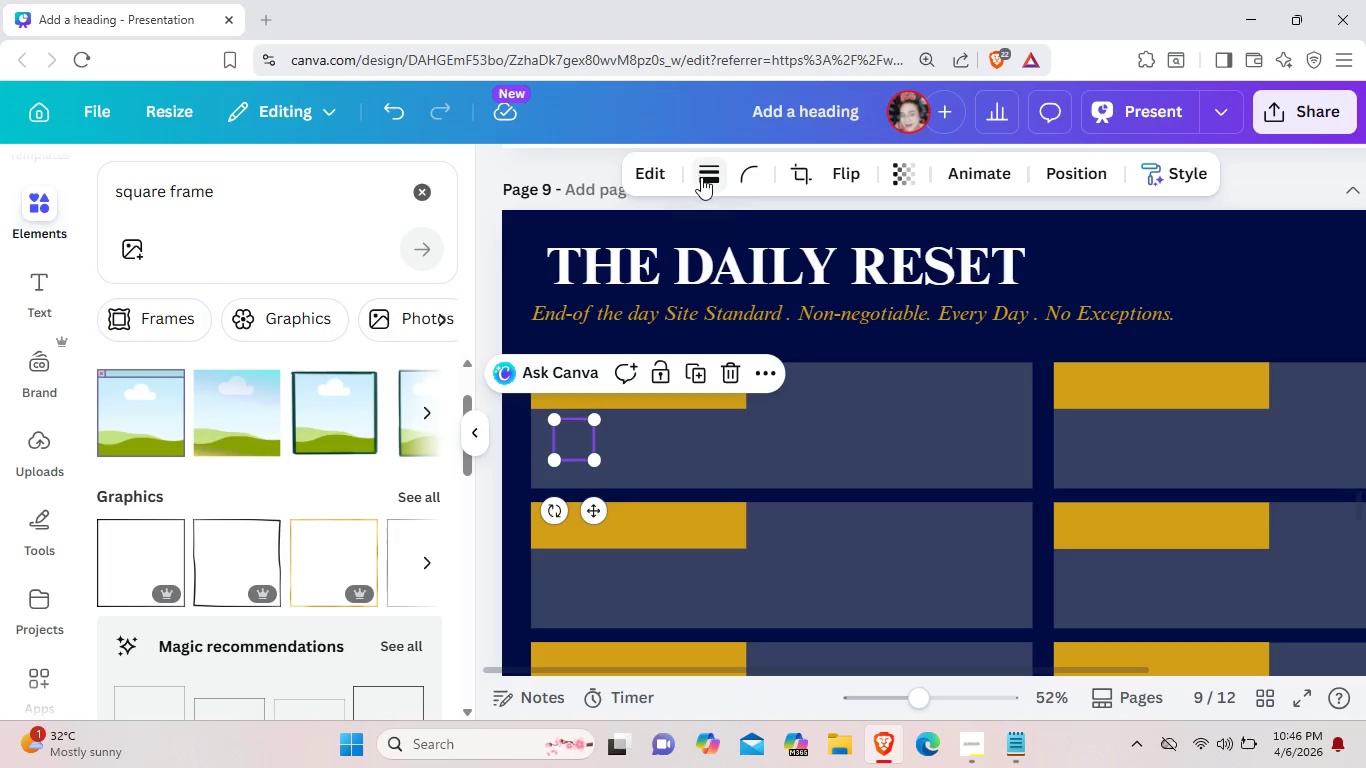 
left_click([701, 177])
 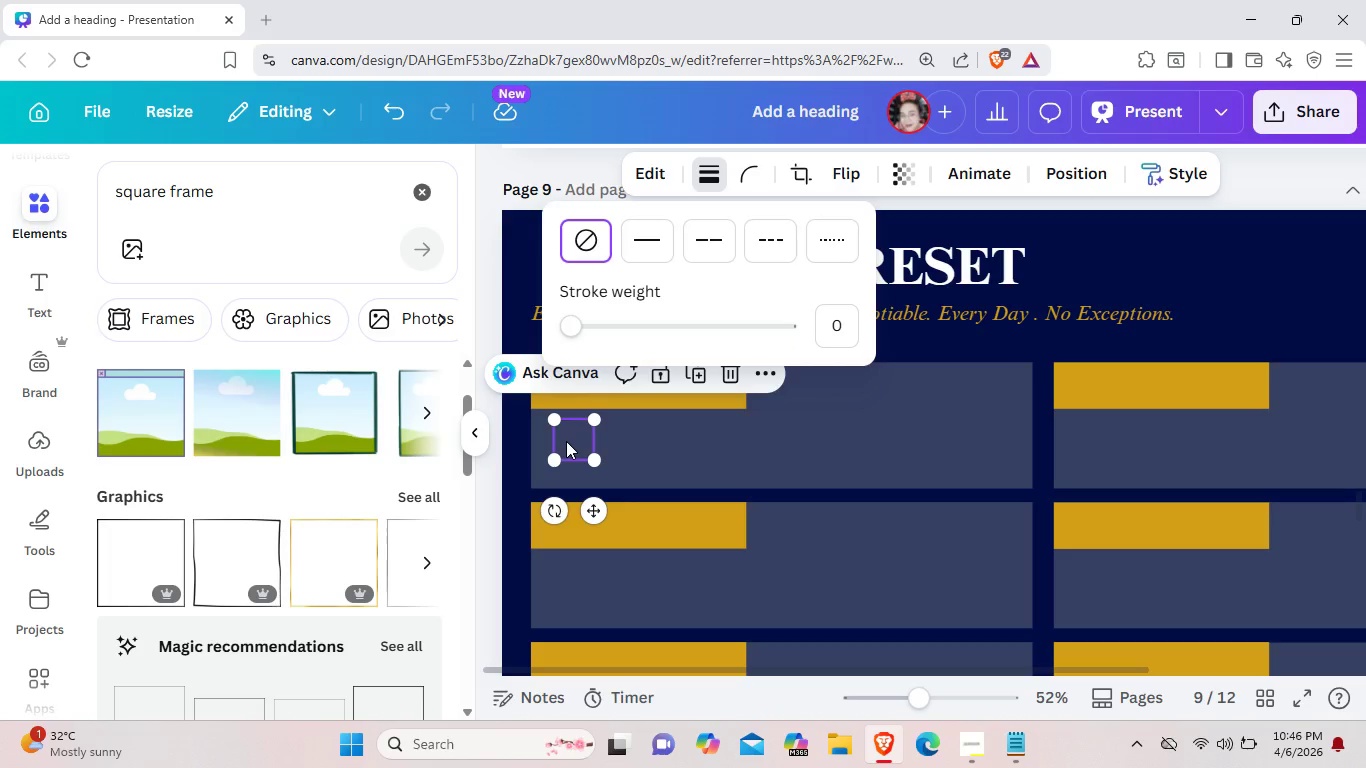 
left_click([684, 447])
 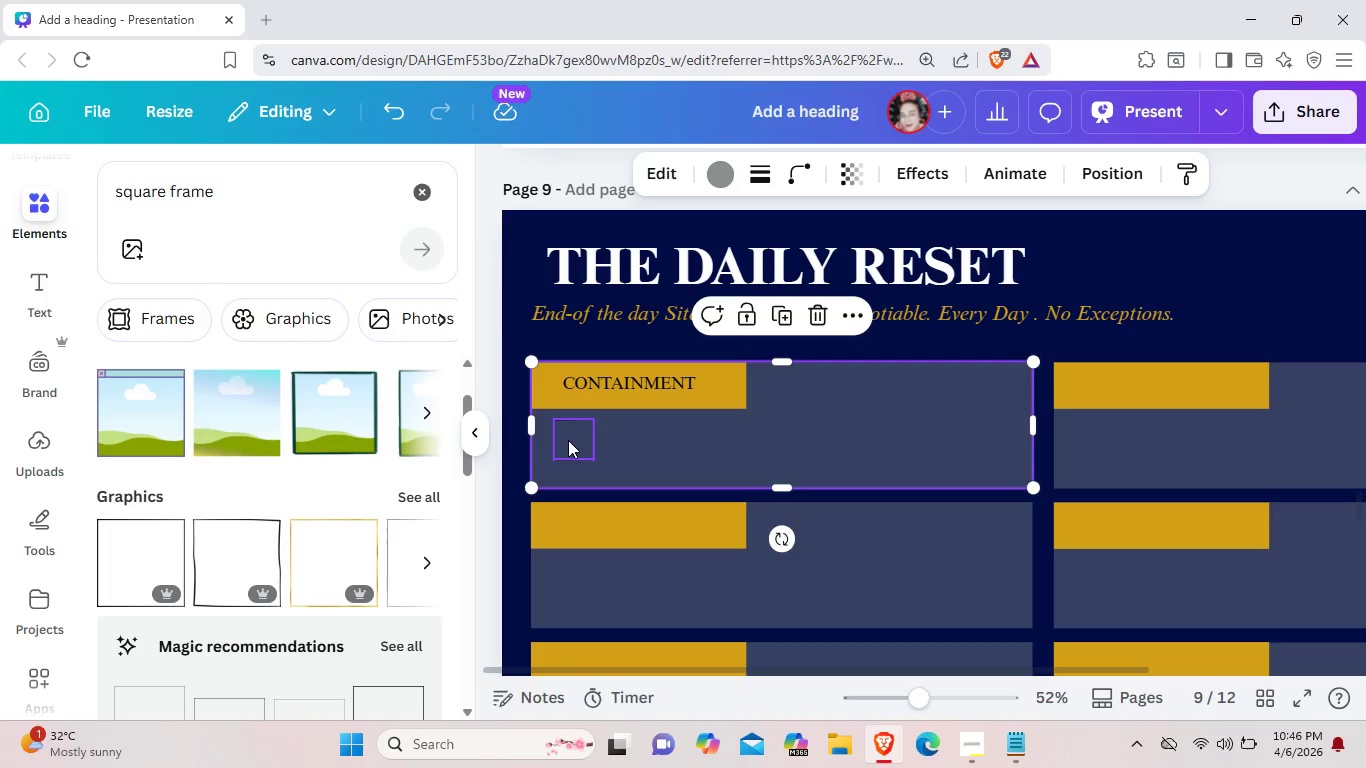 
left_click([568, 440])
 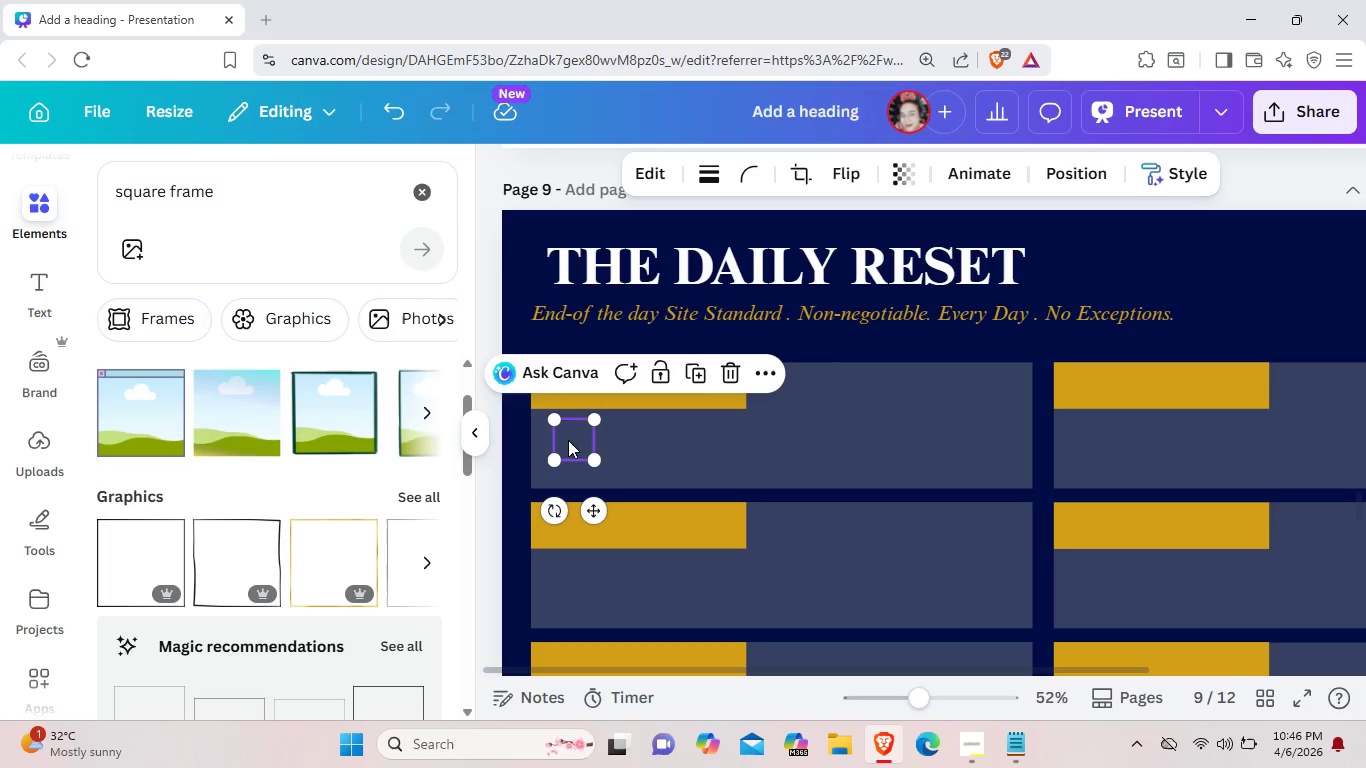 
wait(6.38)
 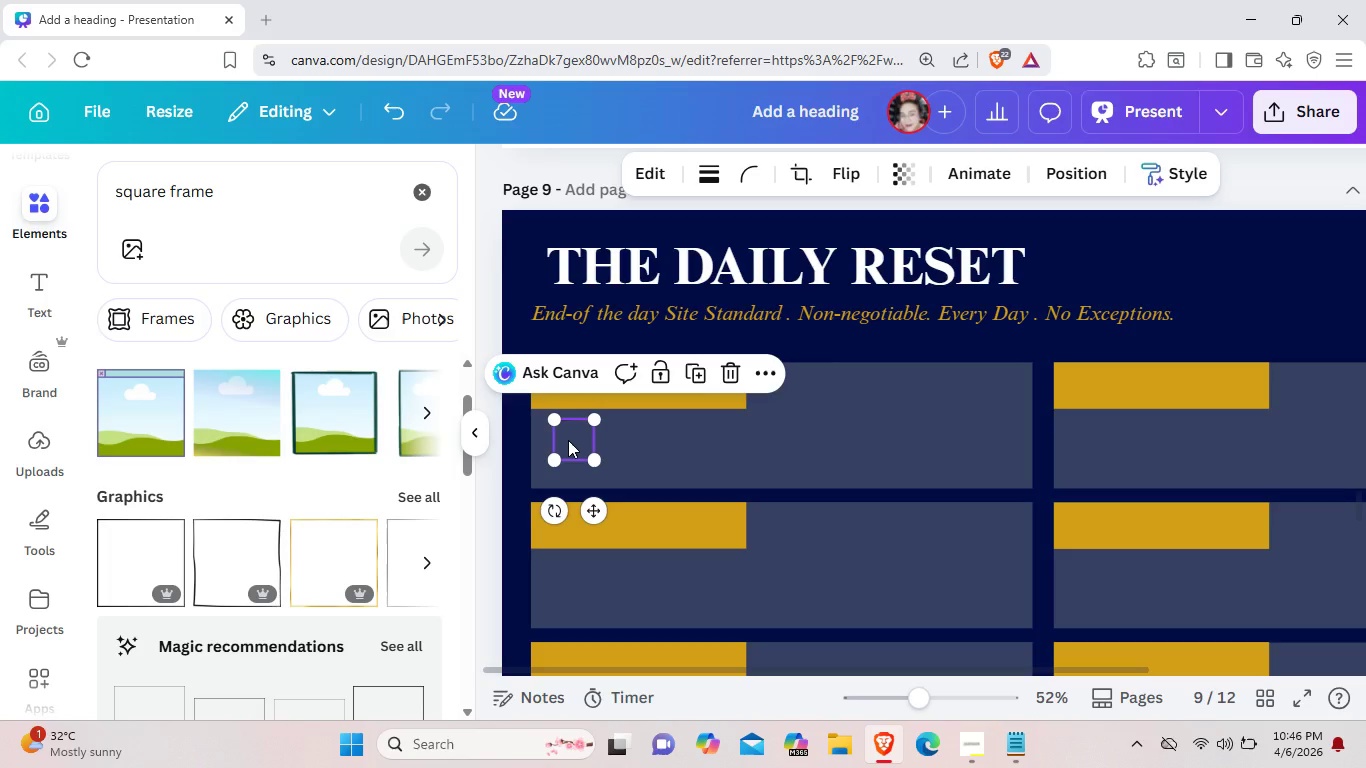 
key(Backspace)
 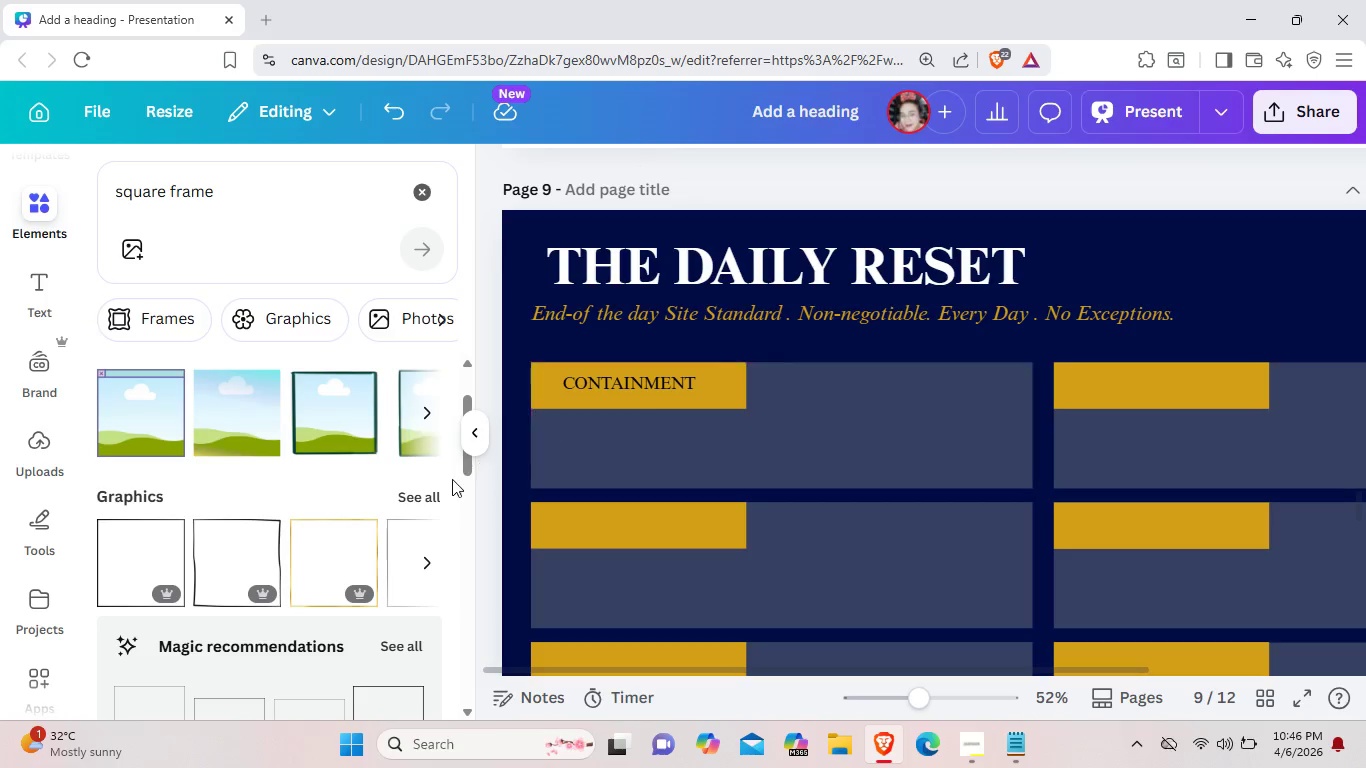 
scroll: coordinate [449, 481], scroll_direction: down, amount: 2.0
 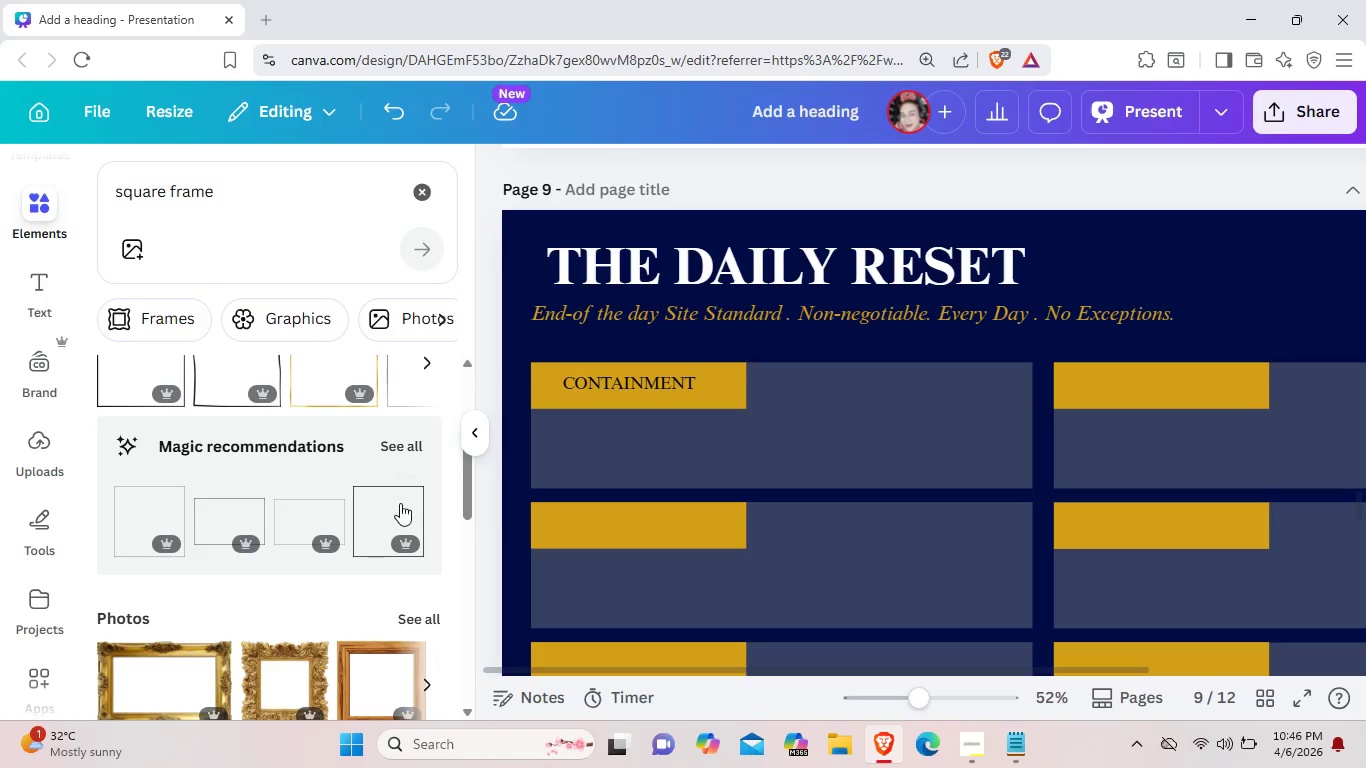 
left_click([396, 504])
 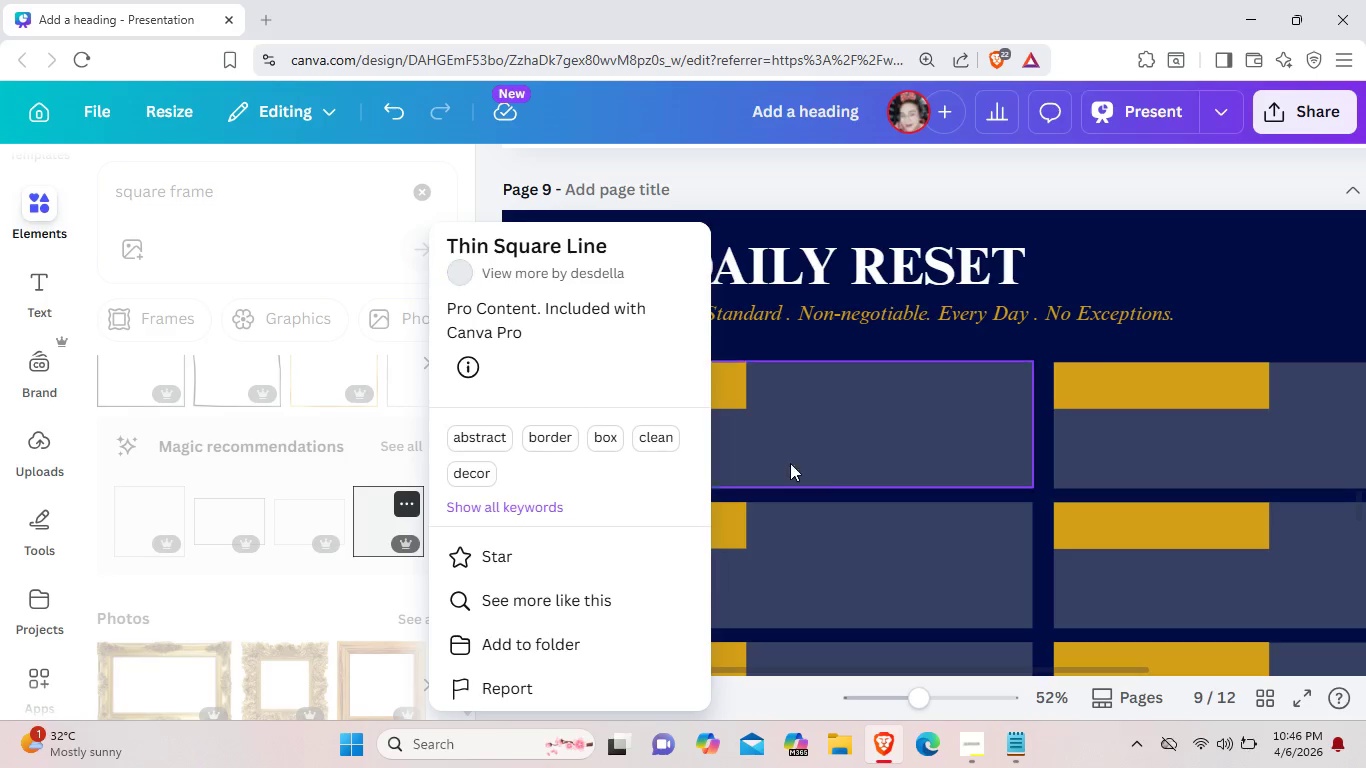 
left_click([823, 463])
 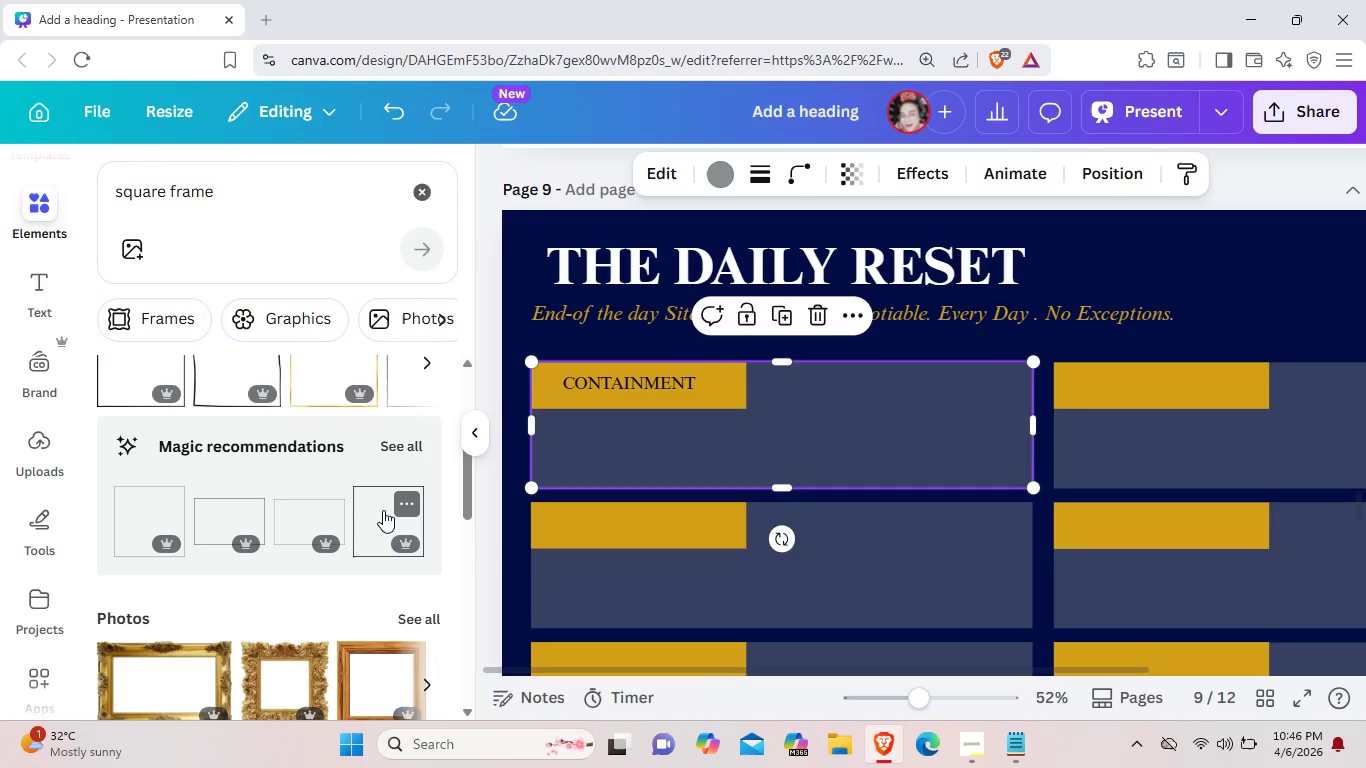 
left_click([383, 510])
 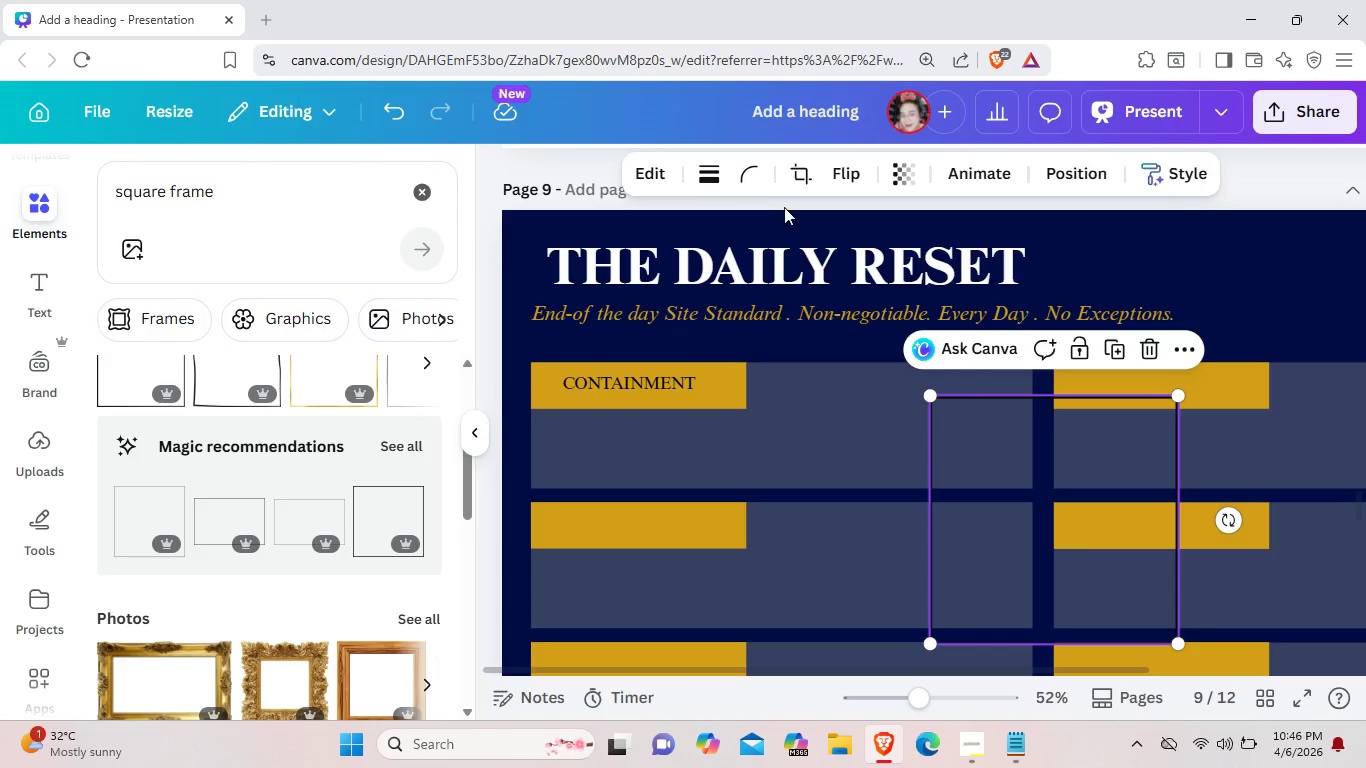 
left_click_drag(start_coordinate=[1034, 491], to_coordinate=[772, 457])
 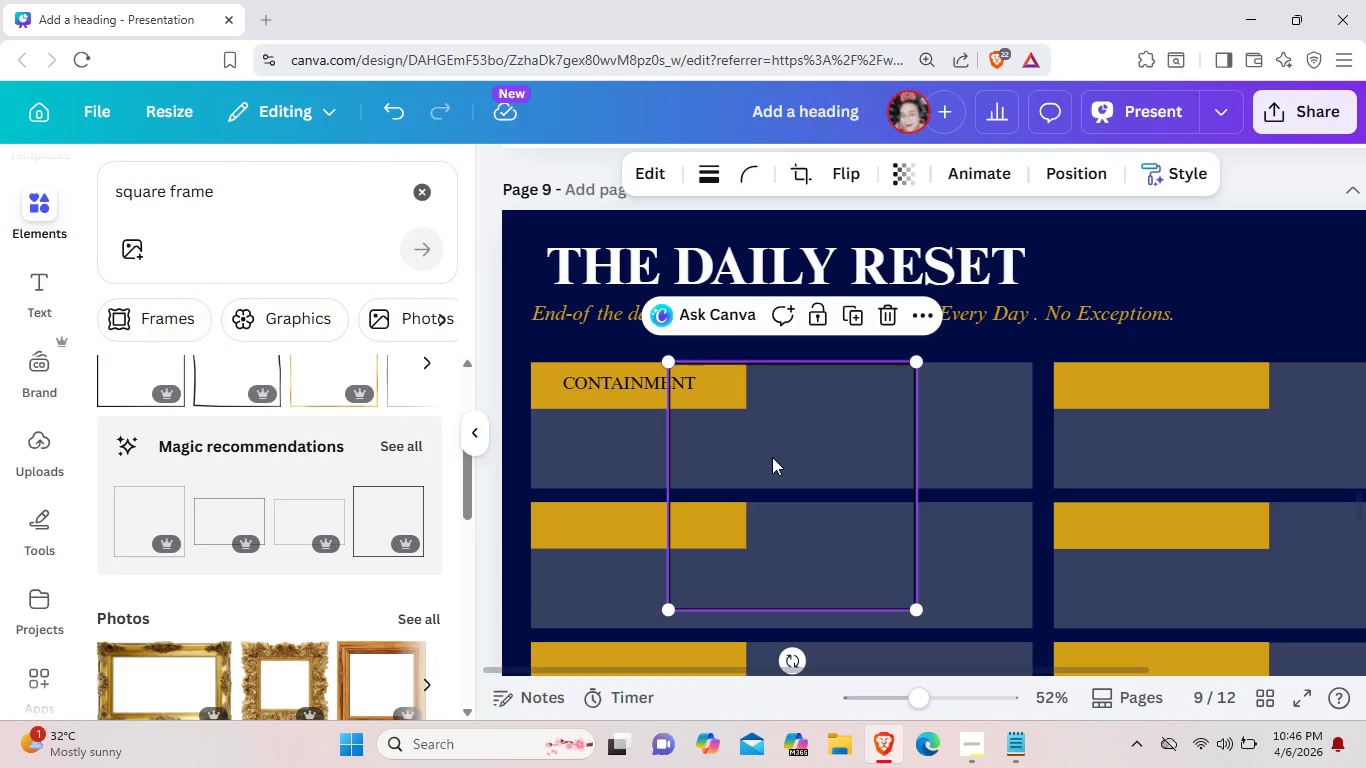 
key(Backspace)
 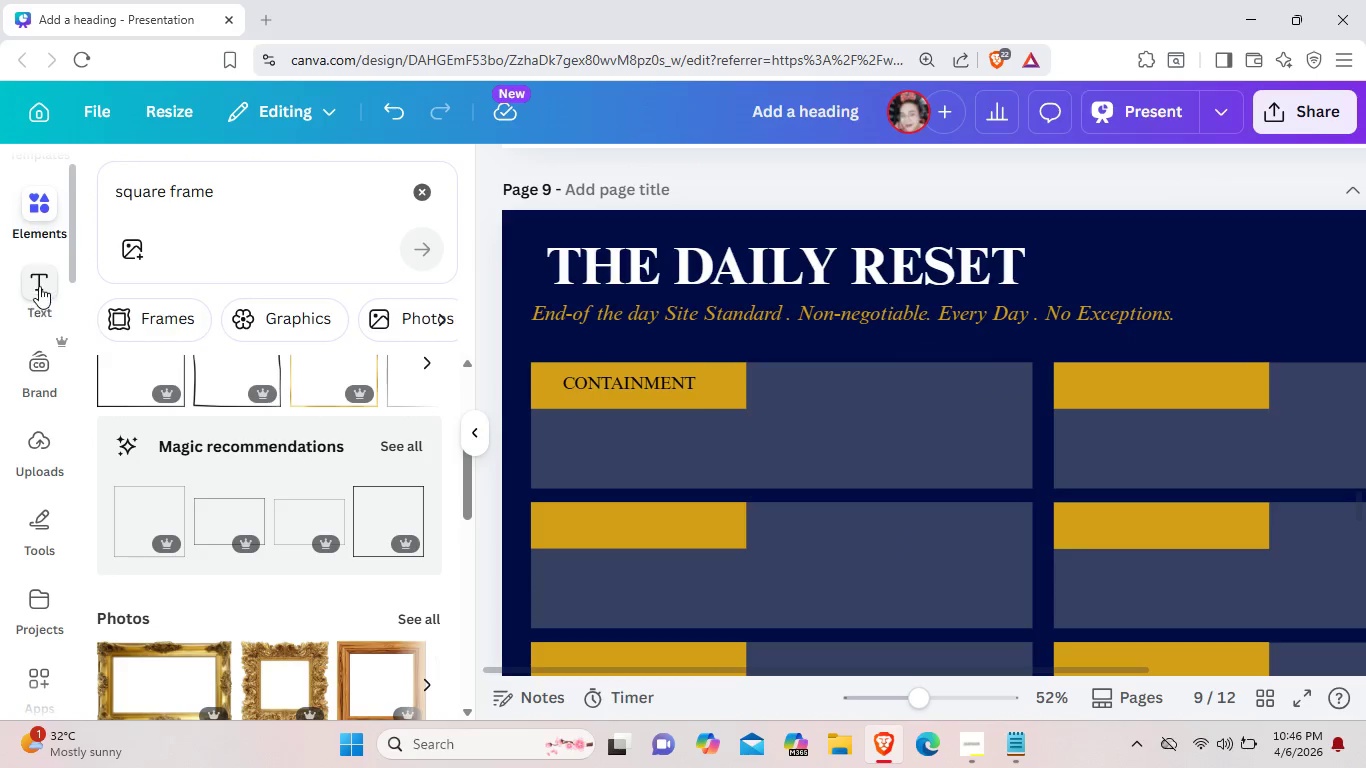 
left_click([430, 189])
 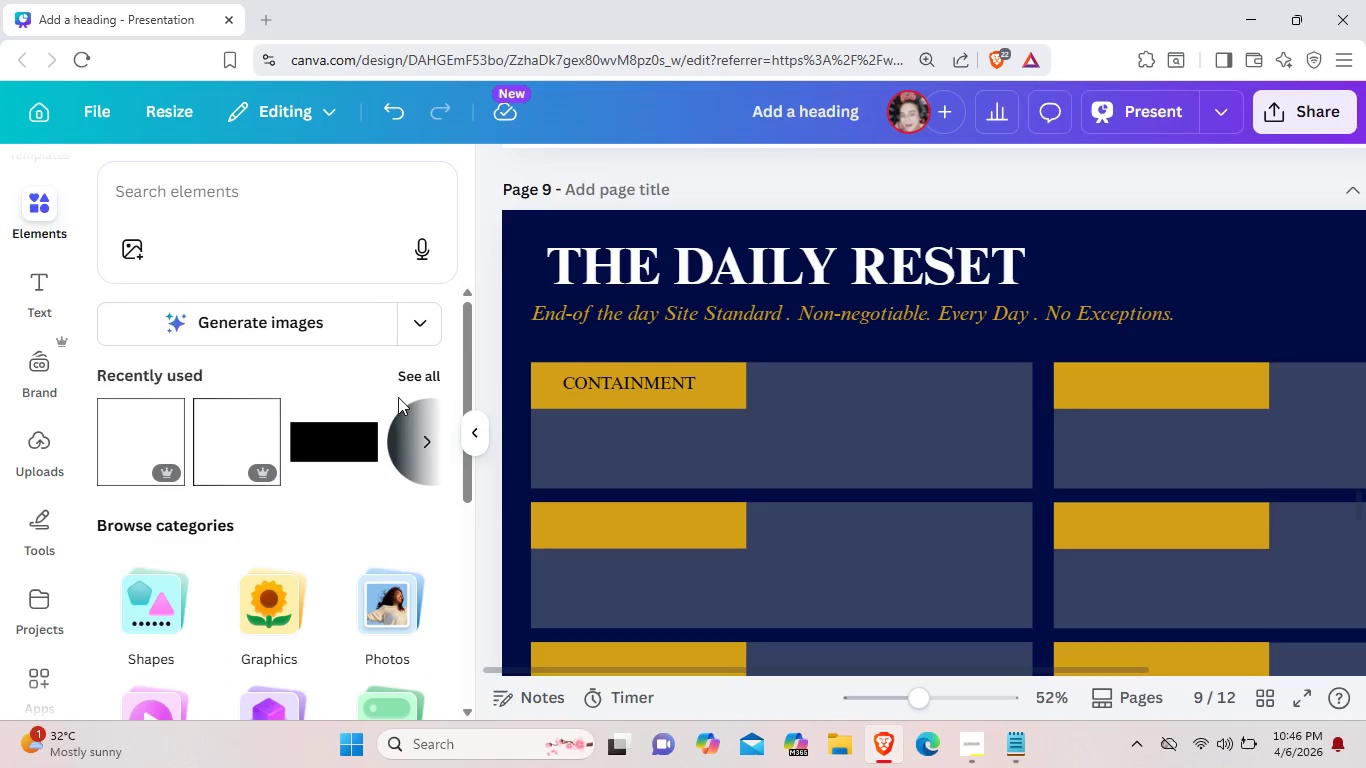 
left_click([351, 441])
 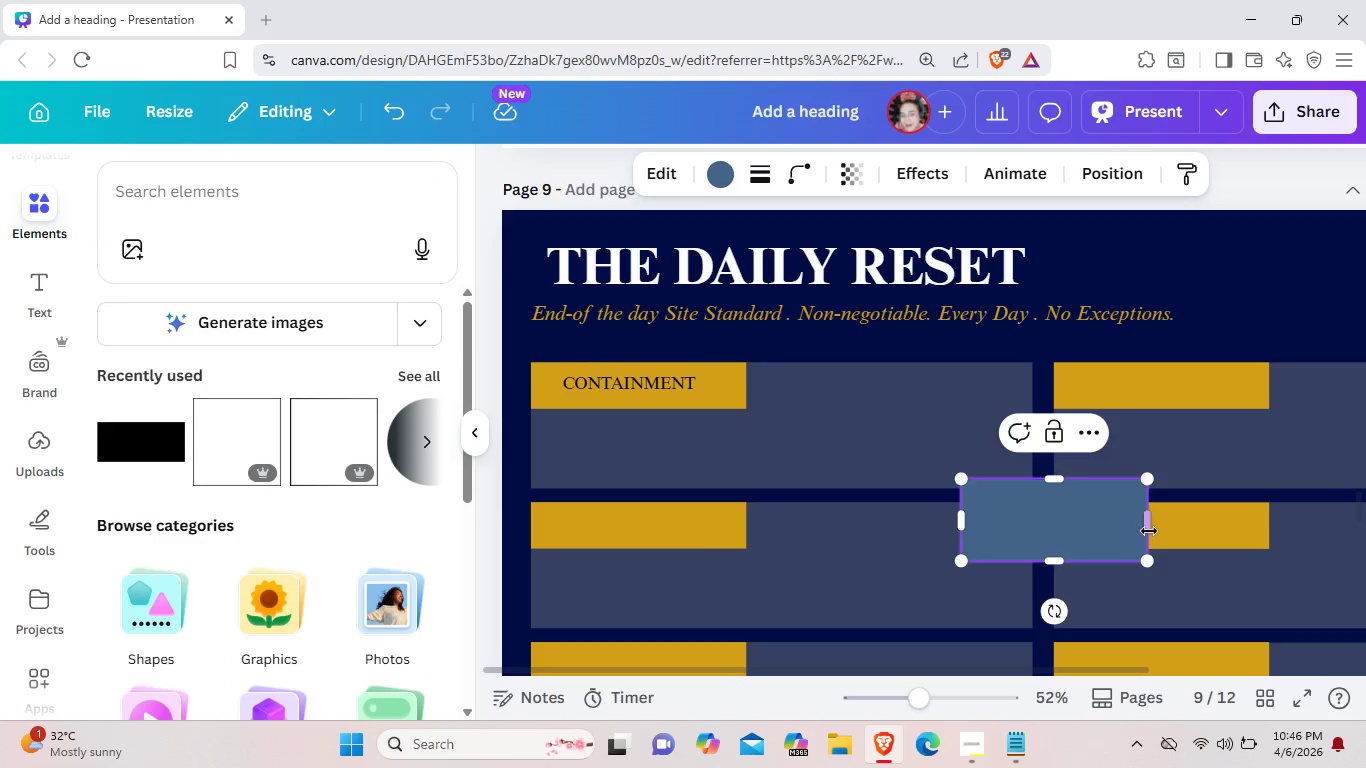 
left_click_drag(start_coordinate=[1151, 526], to_coordinate=[1054, 522])
 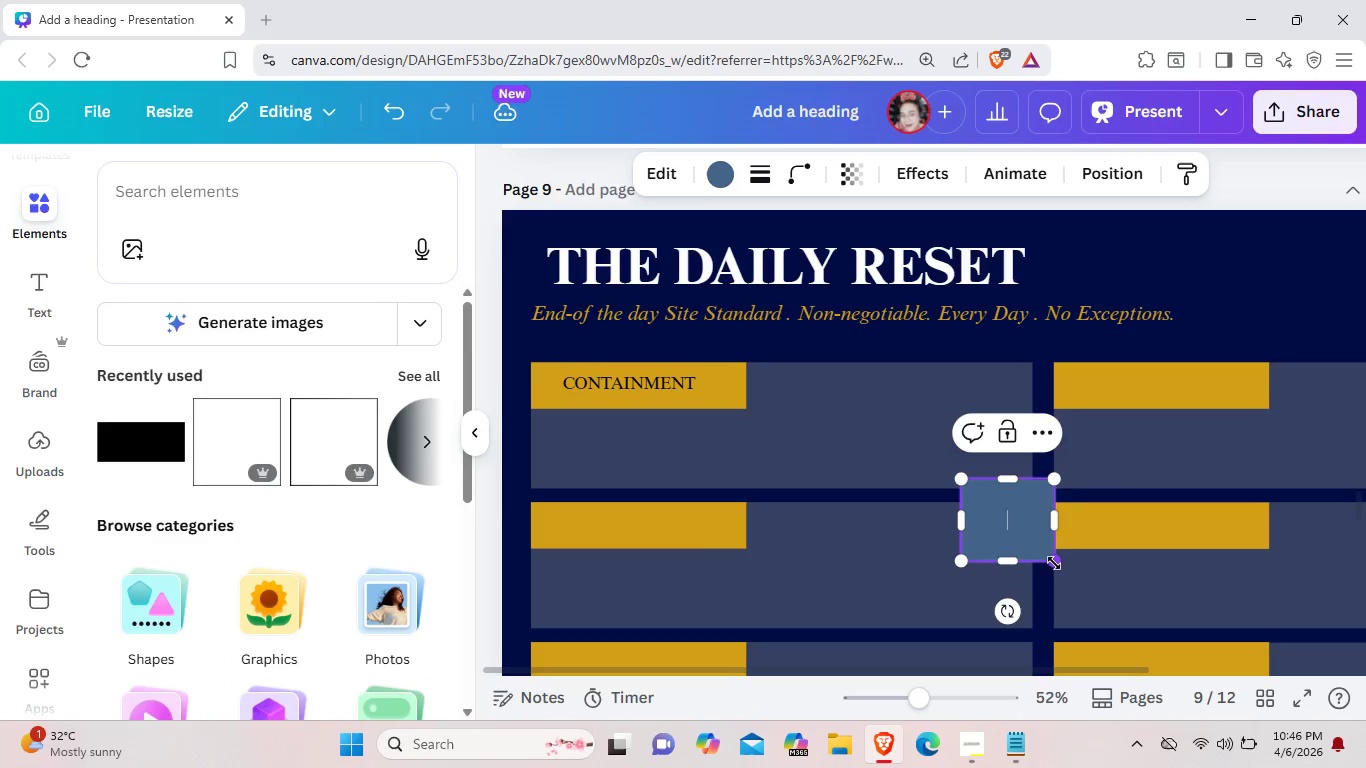 
left_click_drag(start_coordinate=[1056, 564], to_coordinate=[1010, 523])
 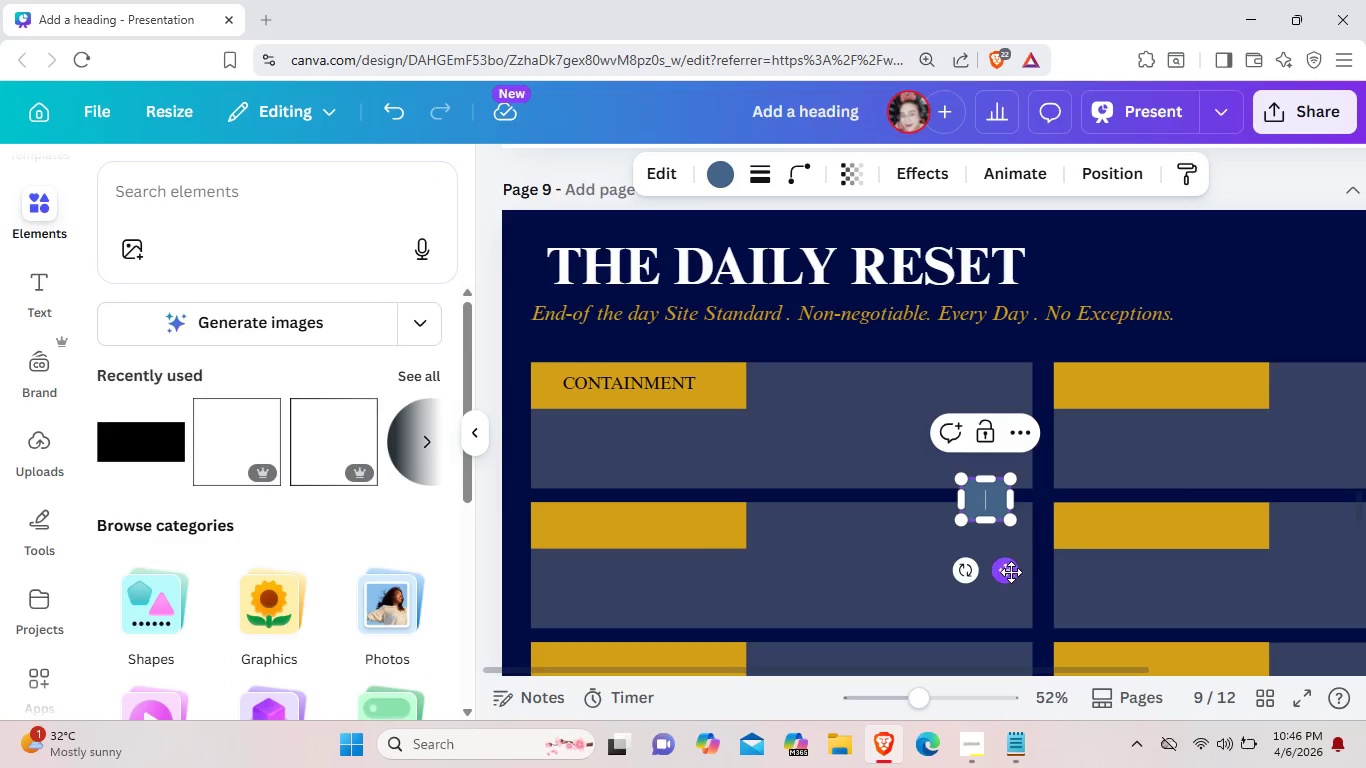 
left_click_drag(start_coordinate=[1011, 572], to_coordinate=[645, 520])
 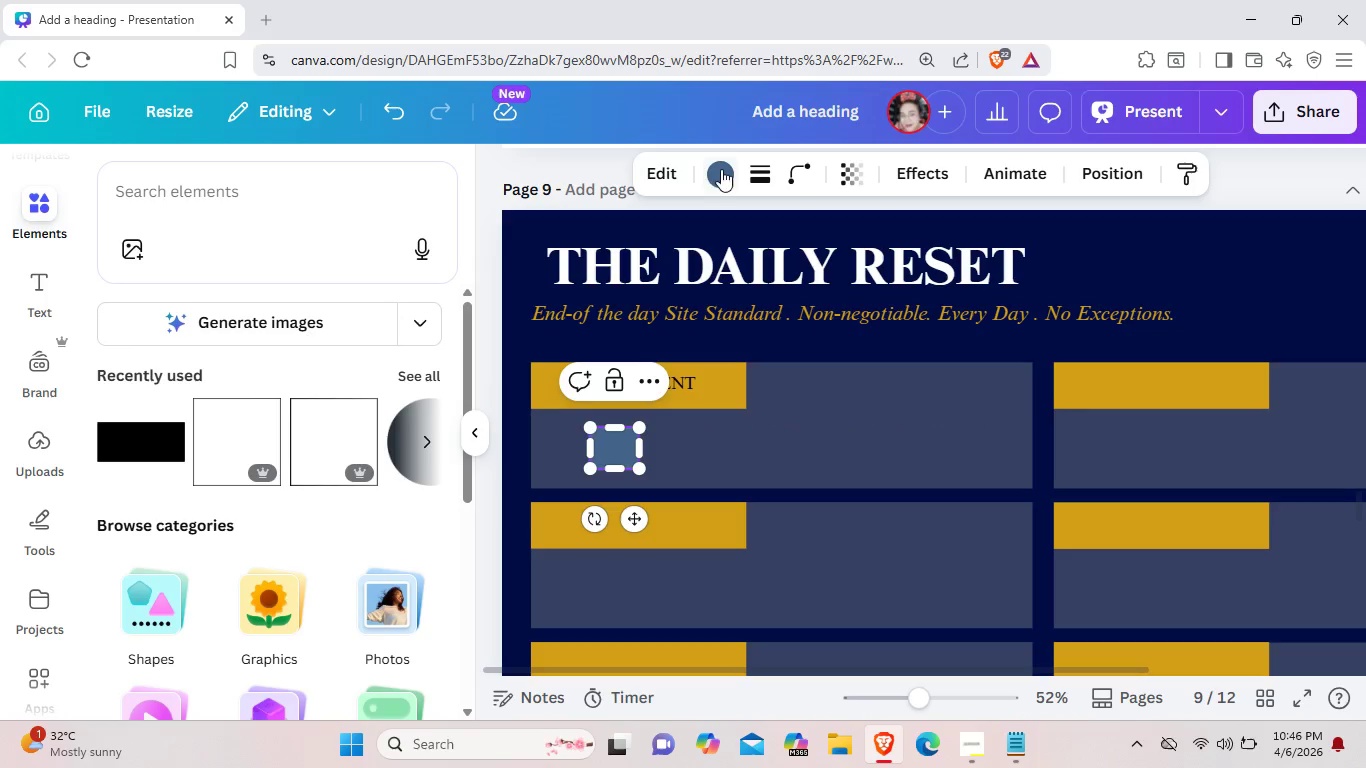 
left_click([714, 164])
 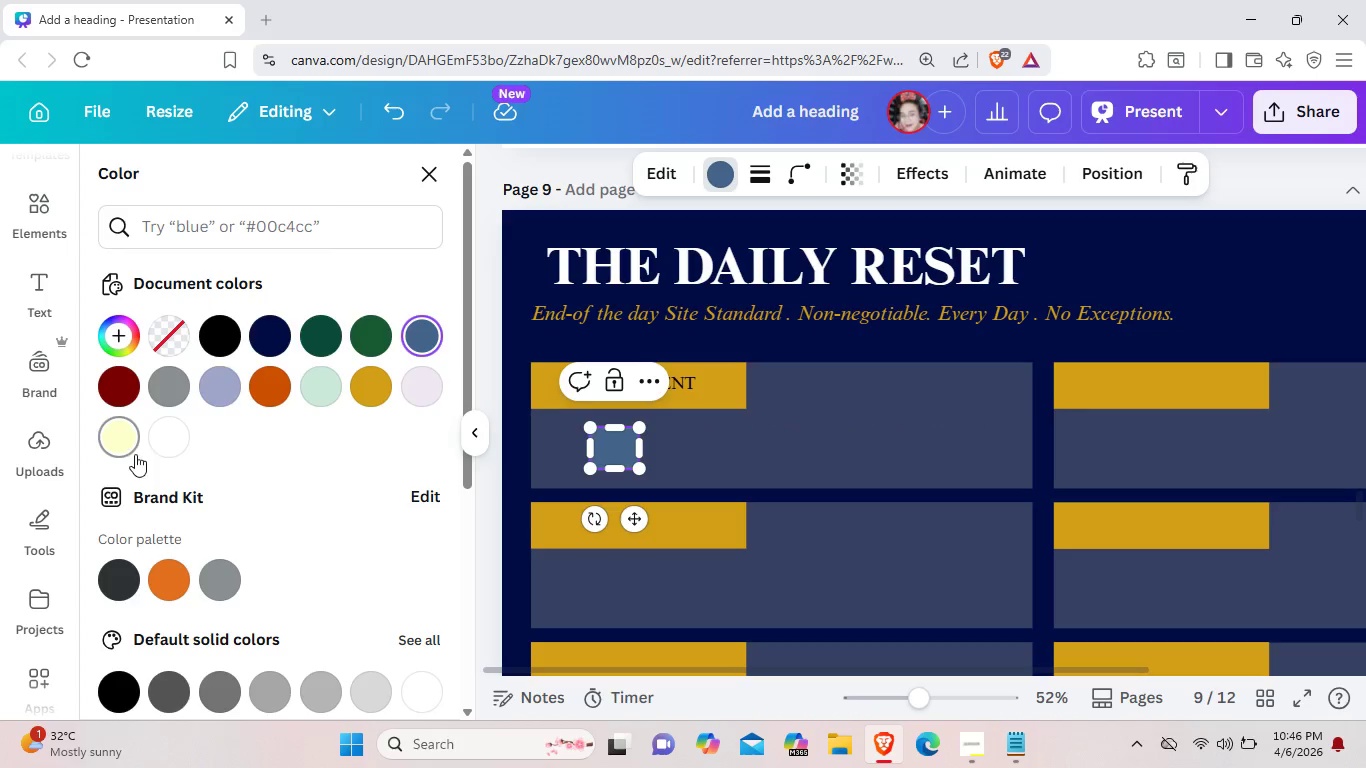 
left_click([167, 447])
 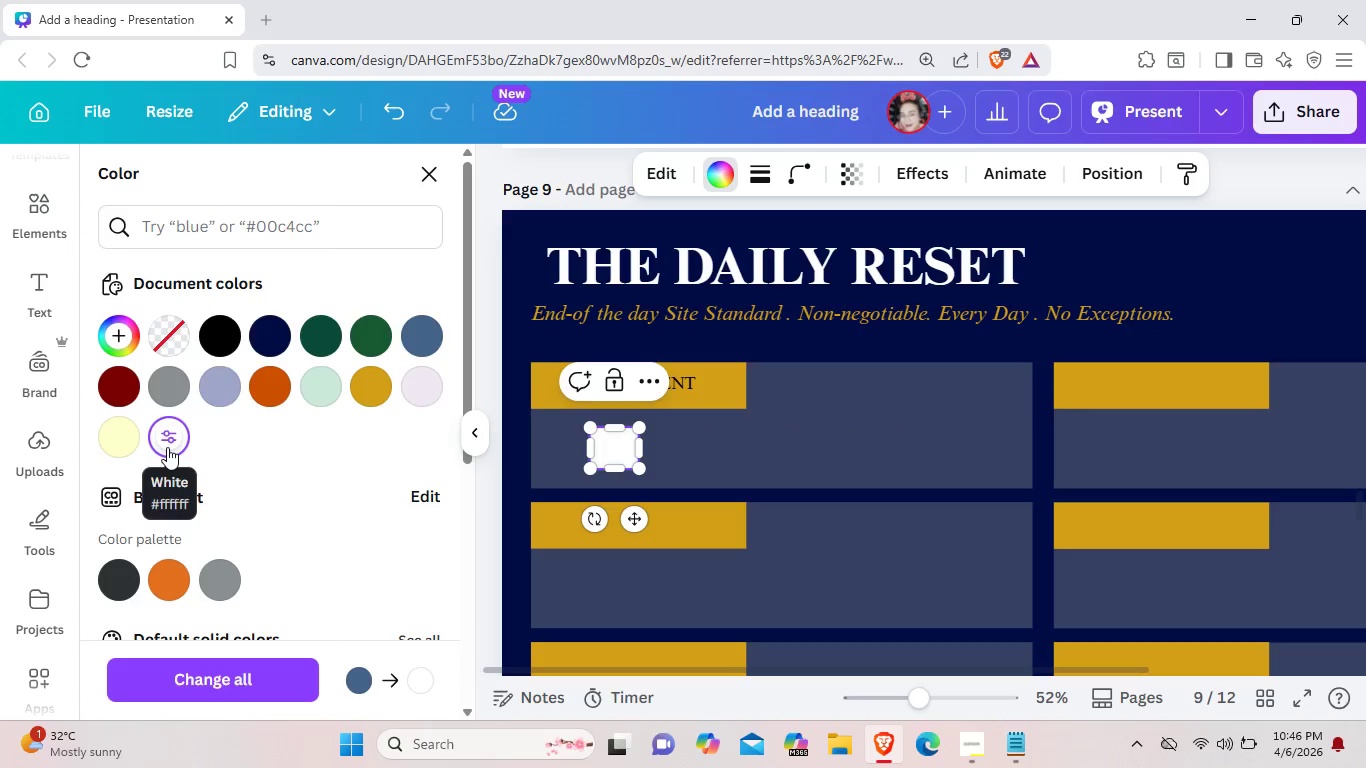 
wait(6.47)
 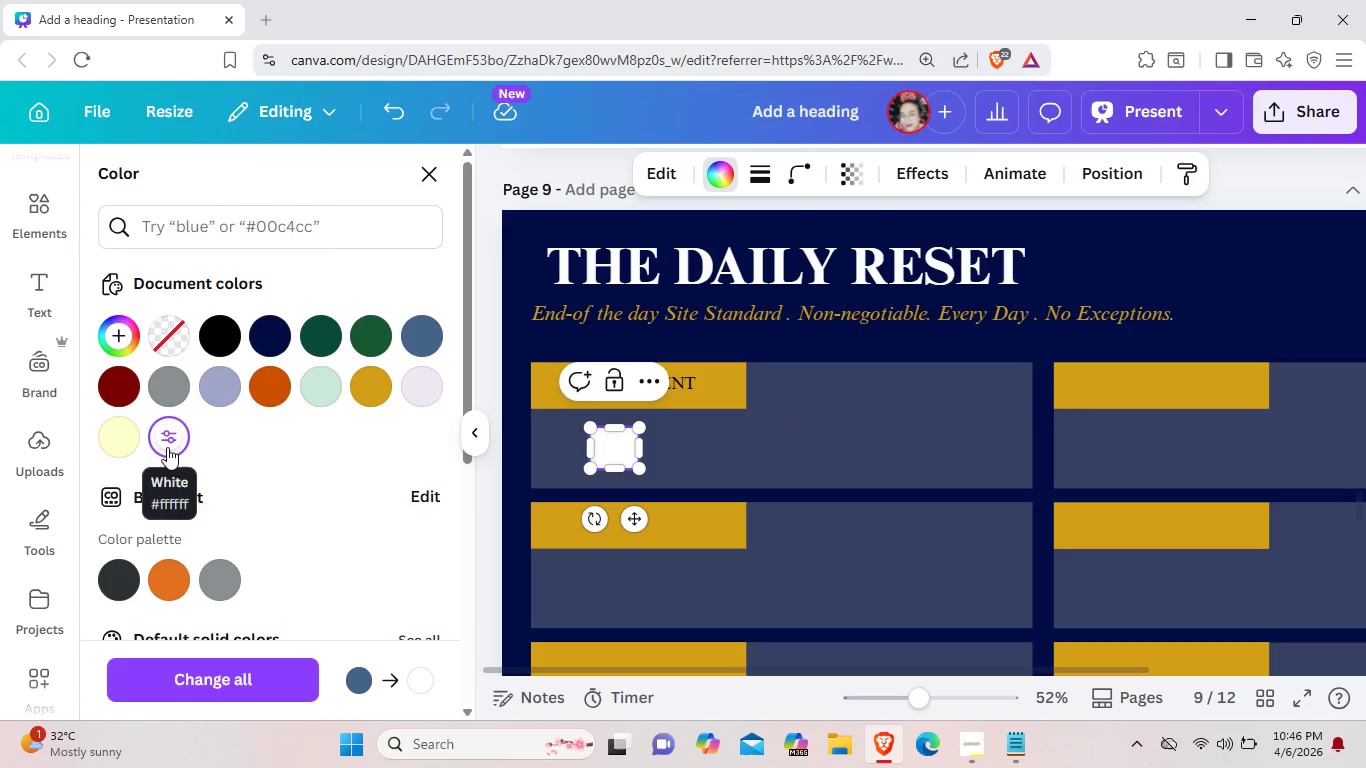 
left_click([842, 457])
 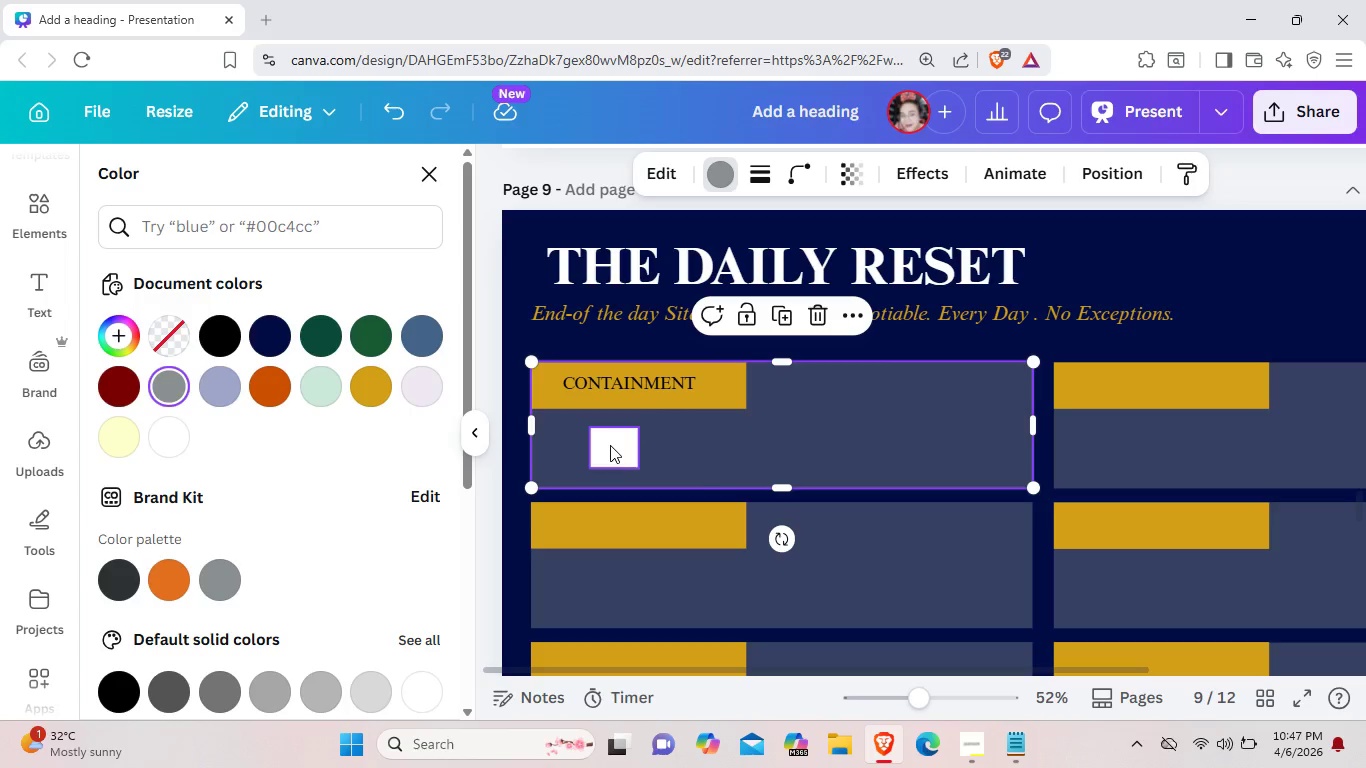 
left_click([610, 445])
 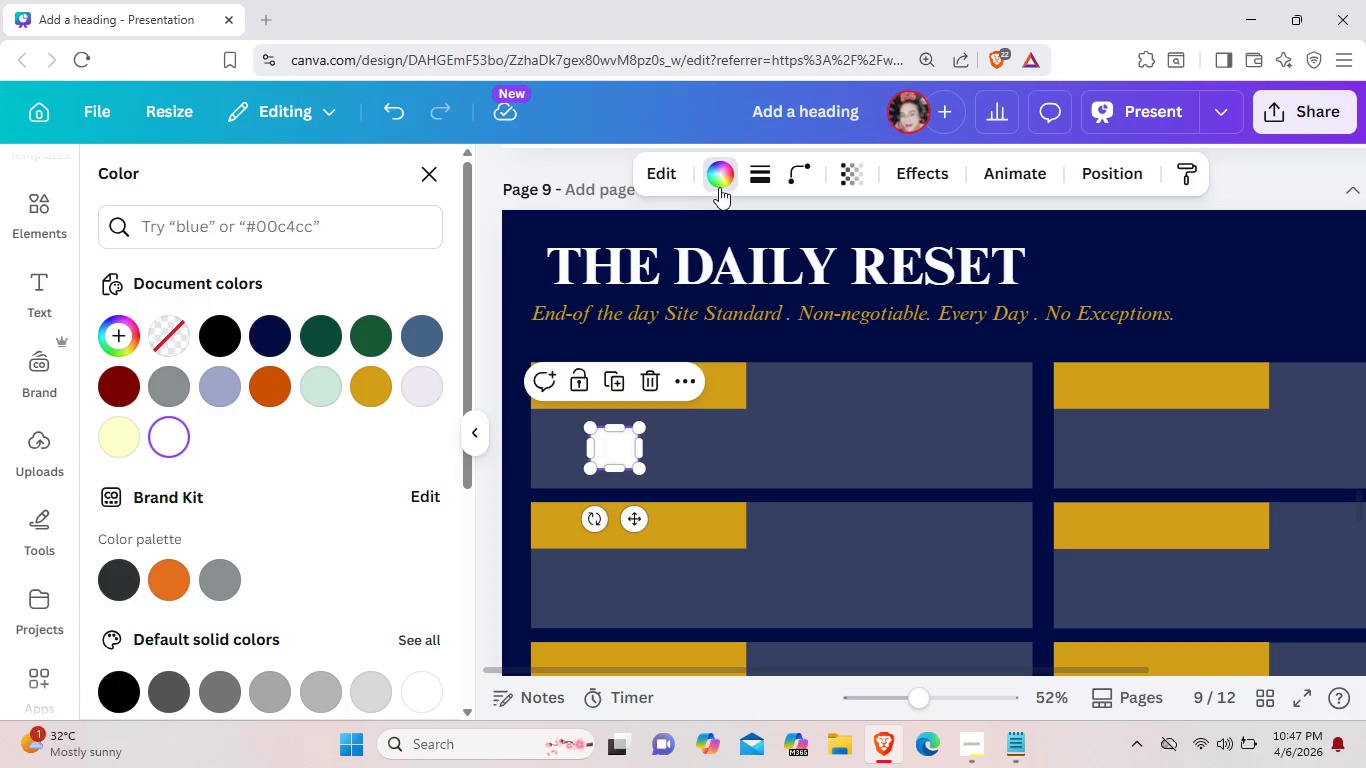 
left_click([719, 187])
 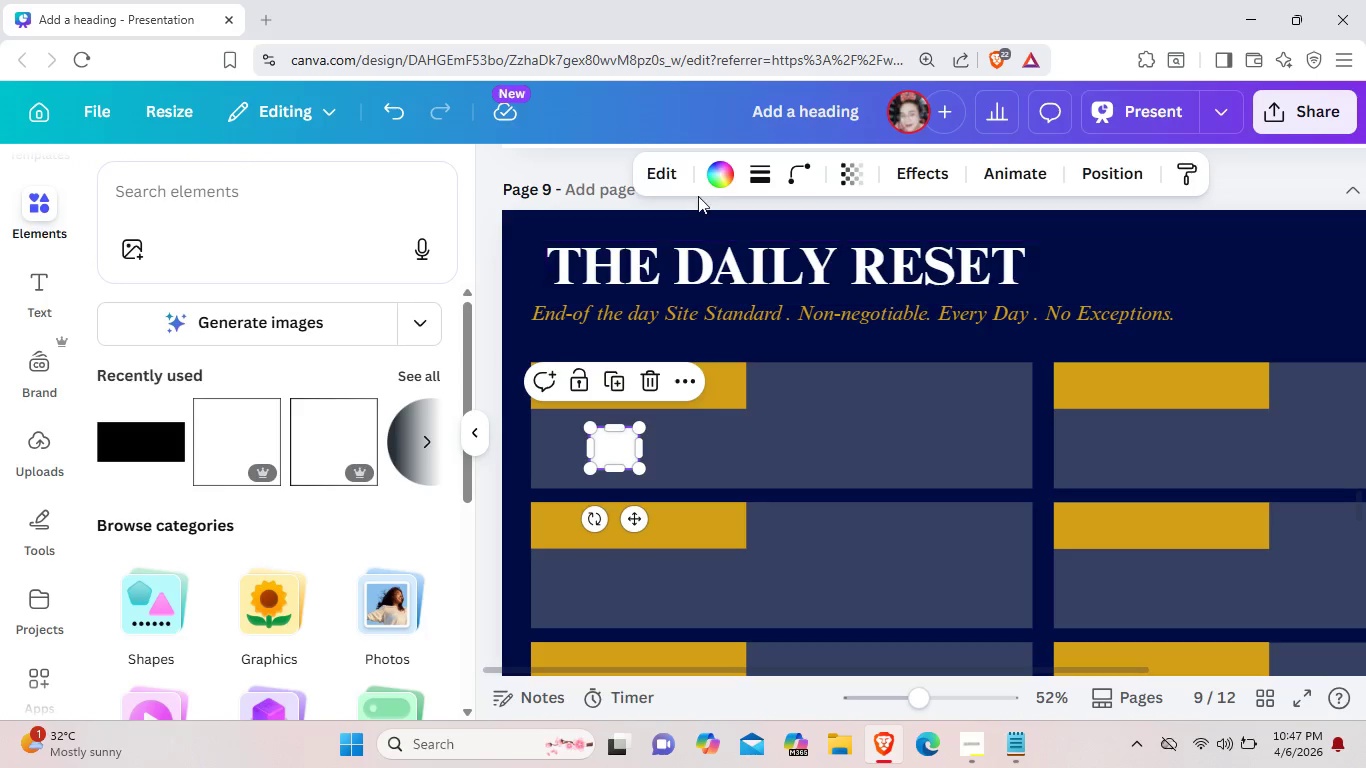 
left_click([856, 436])
 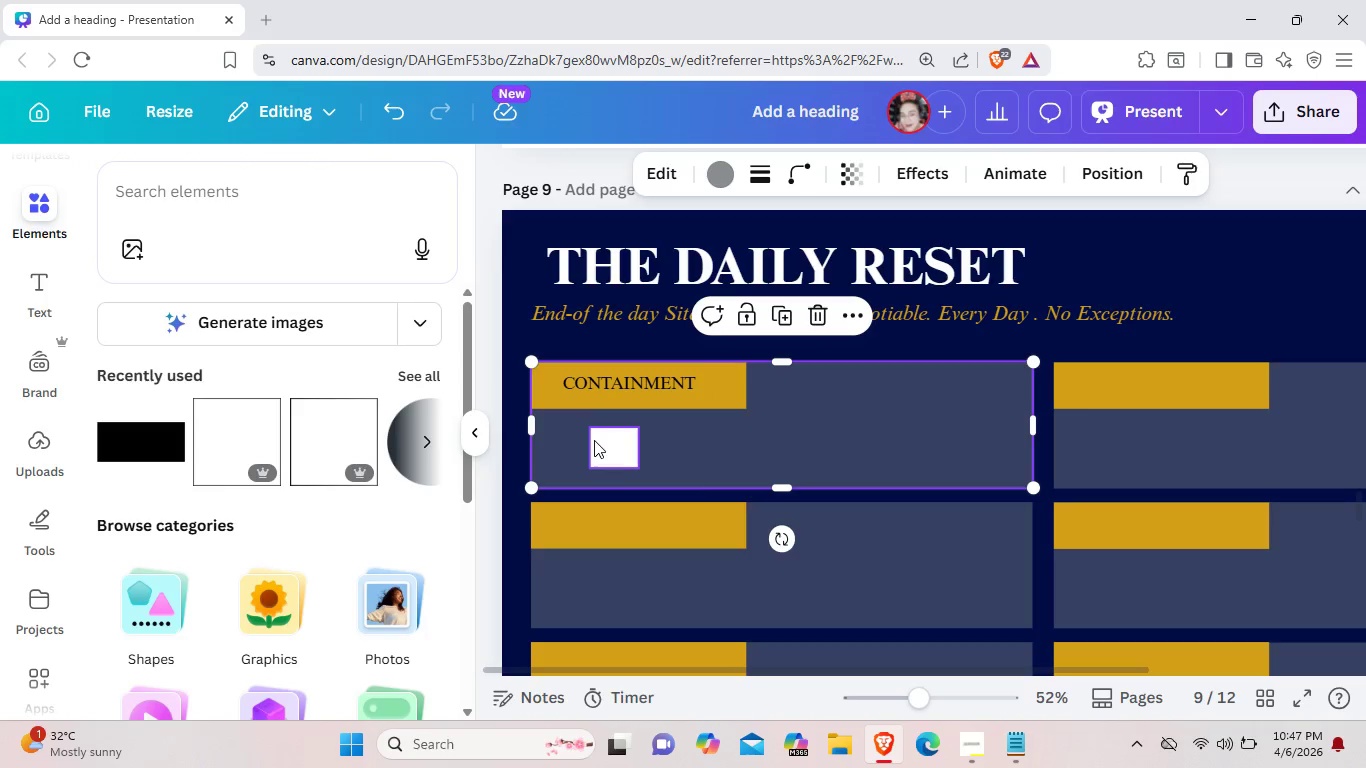 
left_click([605, 447])
 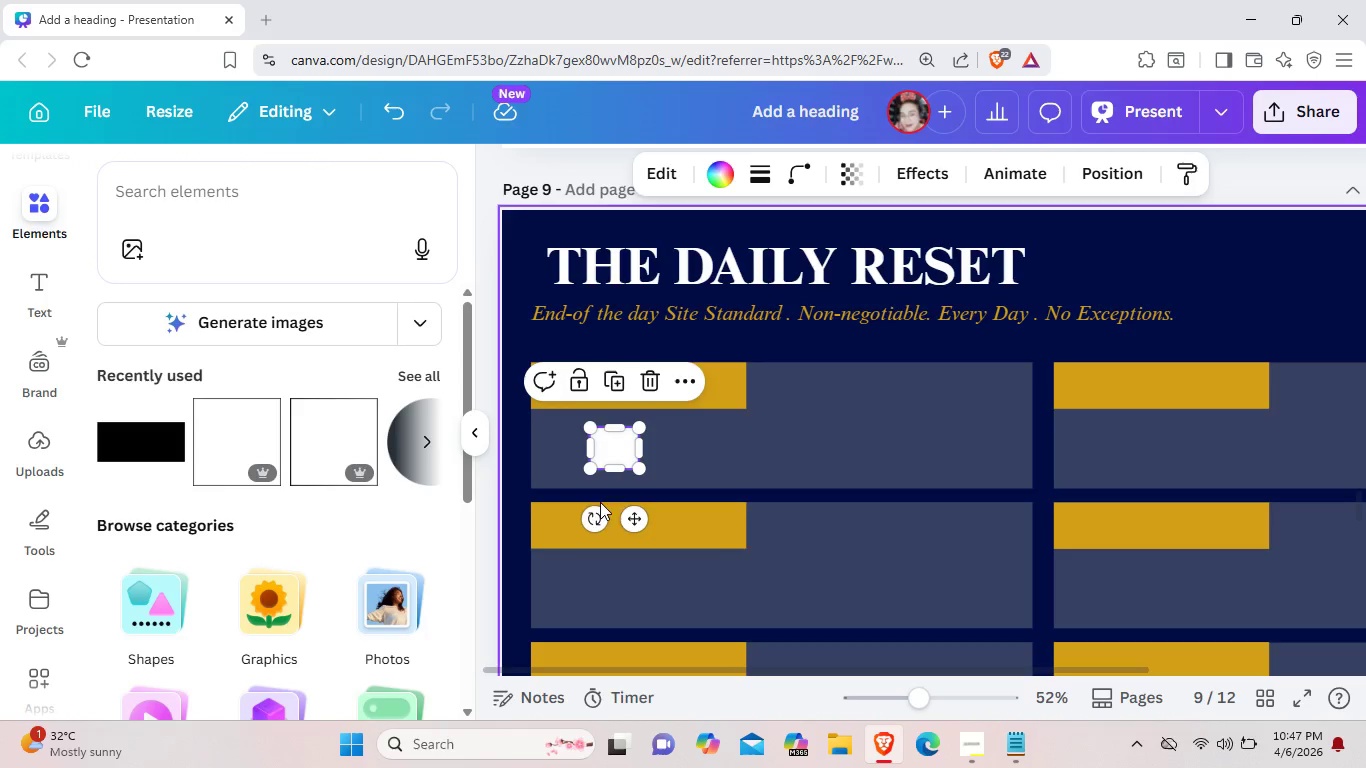 
key(Backspace)
 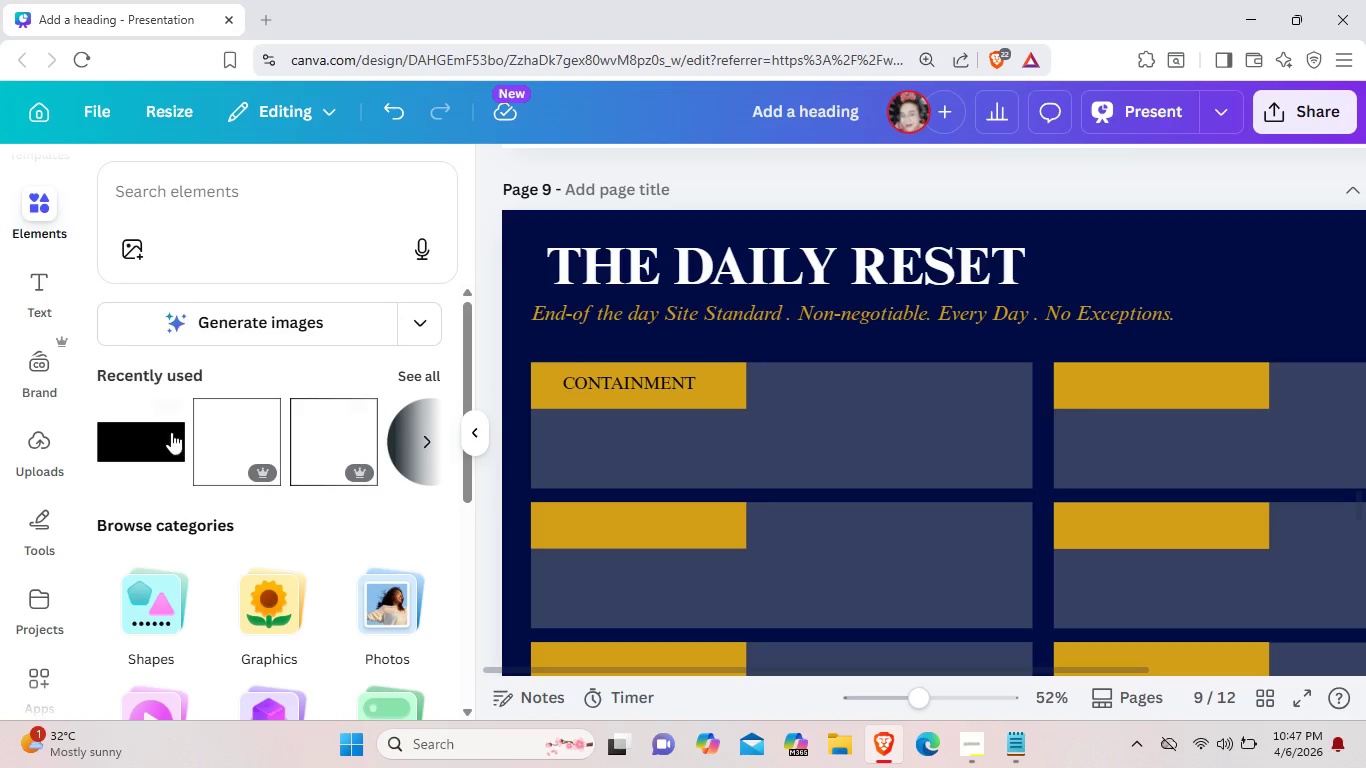 
left_click([159, 443])
 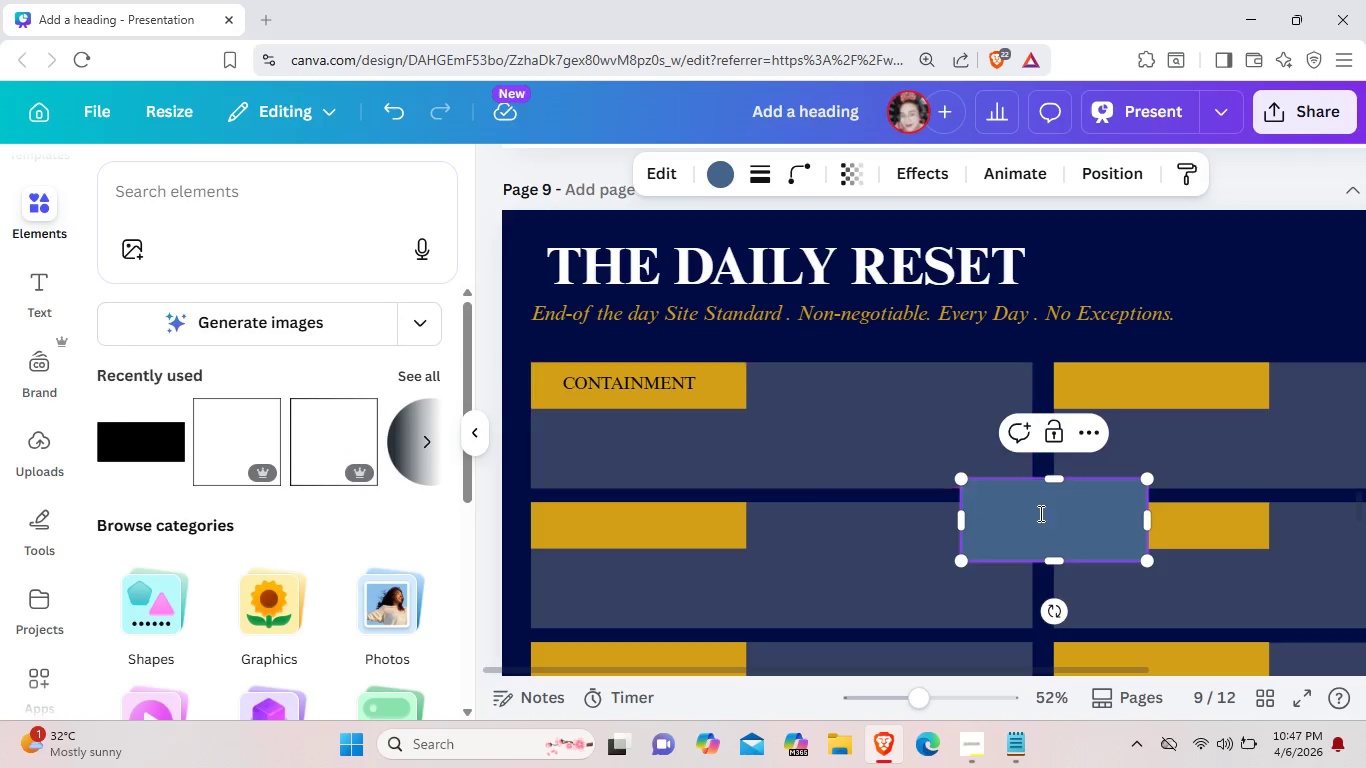 
left_click_drag(start_coordinate=[1046, 522], to_coordinate=[891, 450])
 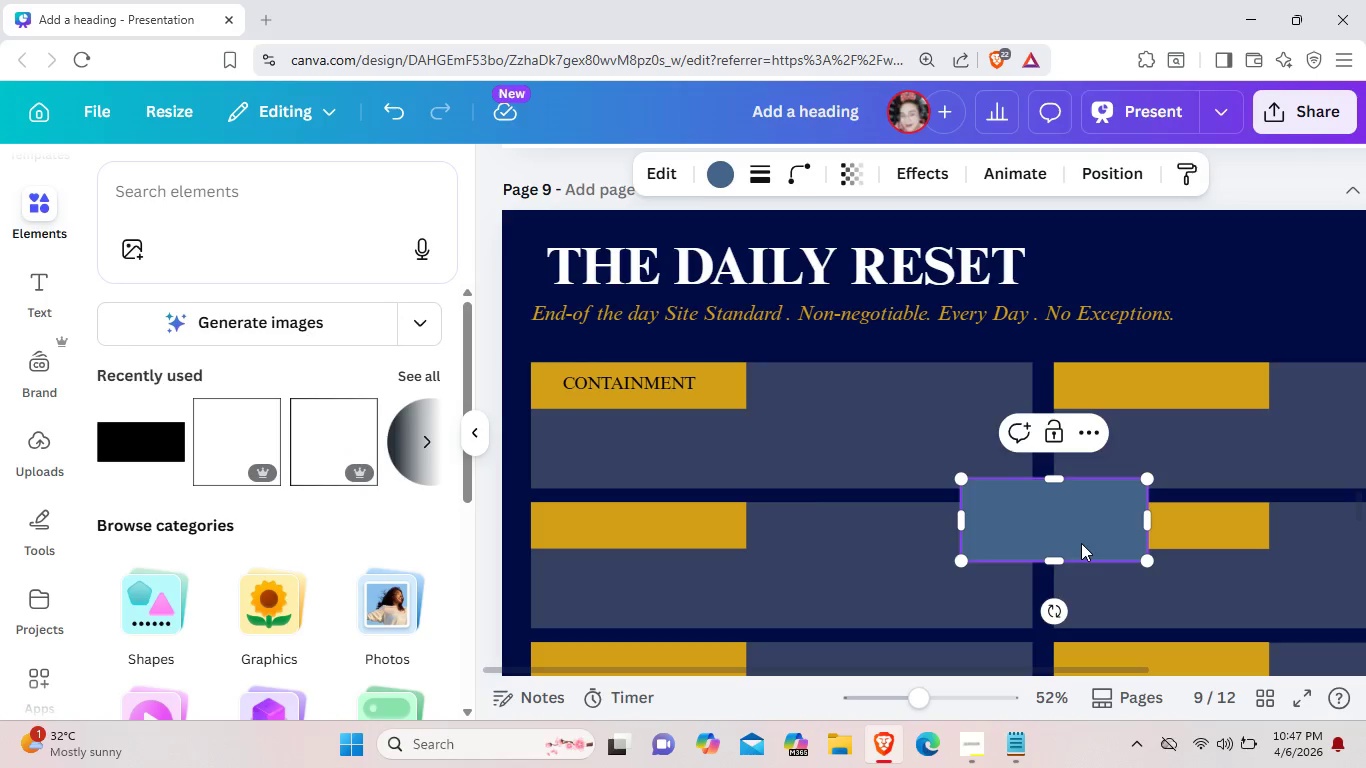 
left_click_drag(start_coordinate=[1081, 543], to_coordinate=[919, 460])
 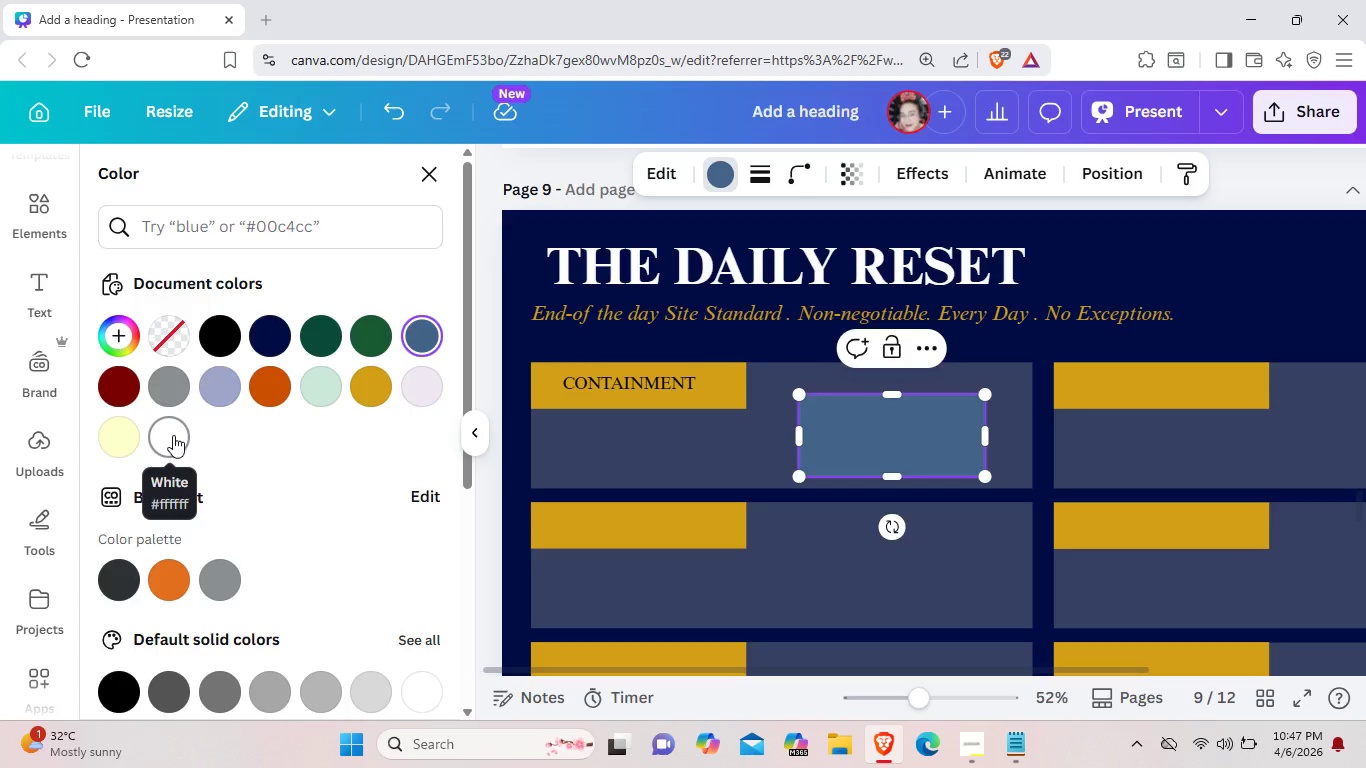 
wait(7.66)
 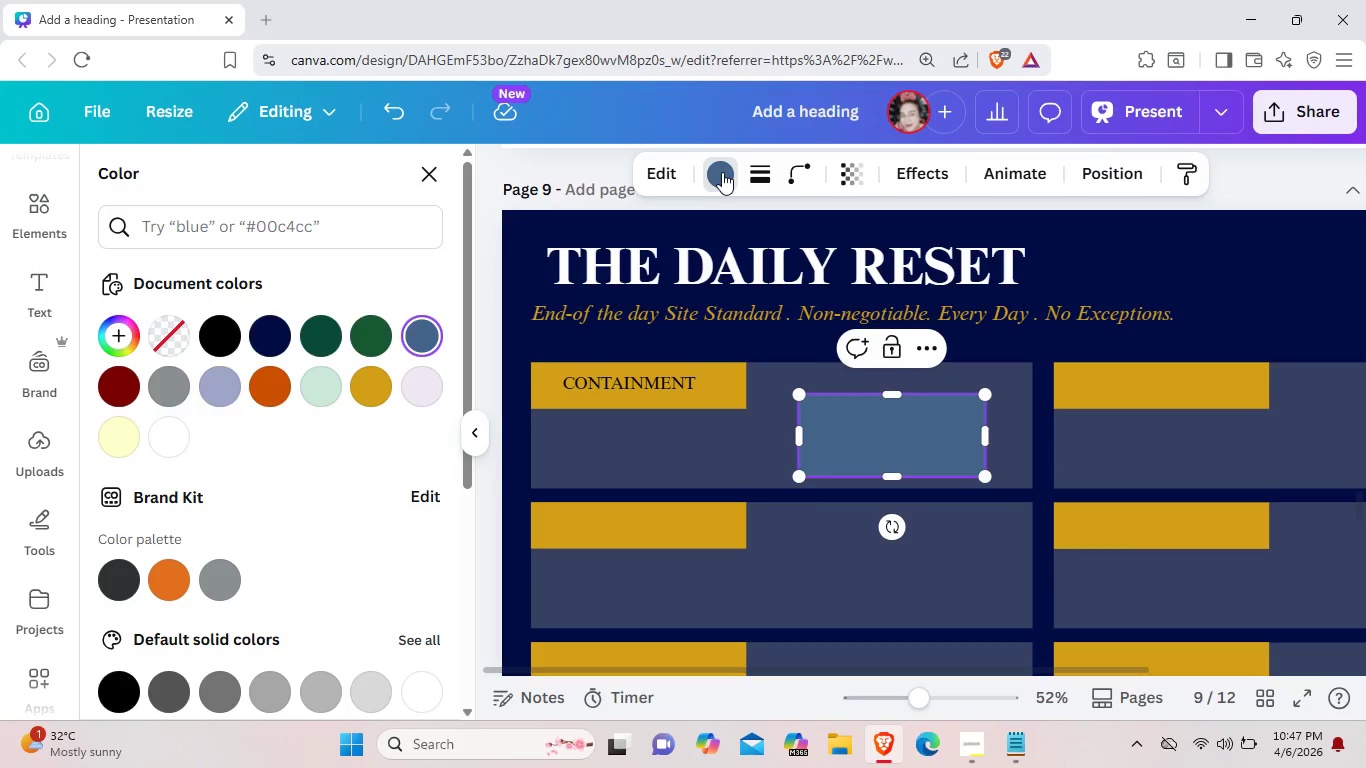 
key(Backspace)
 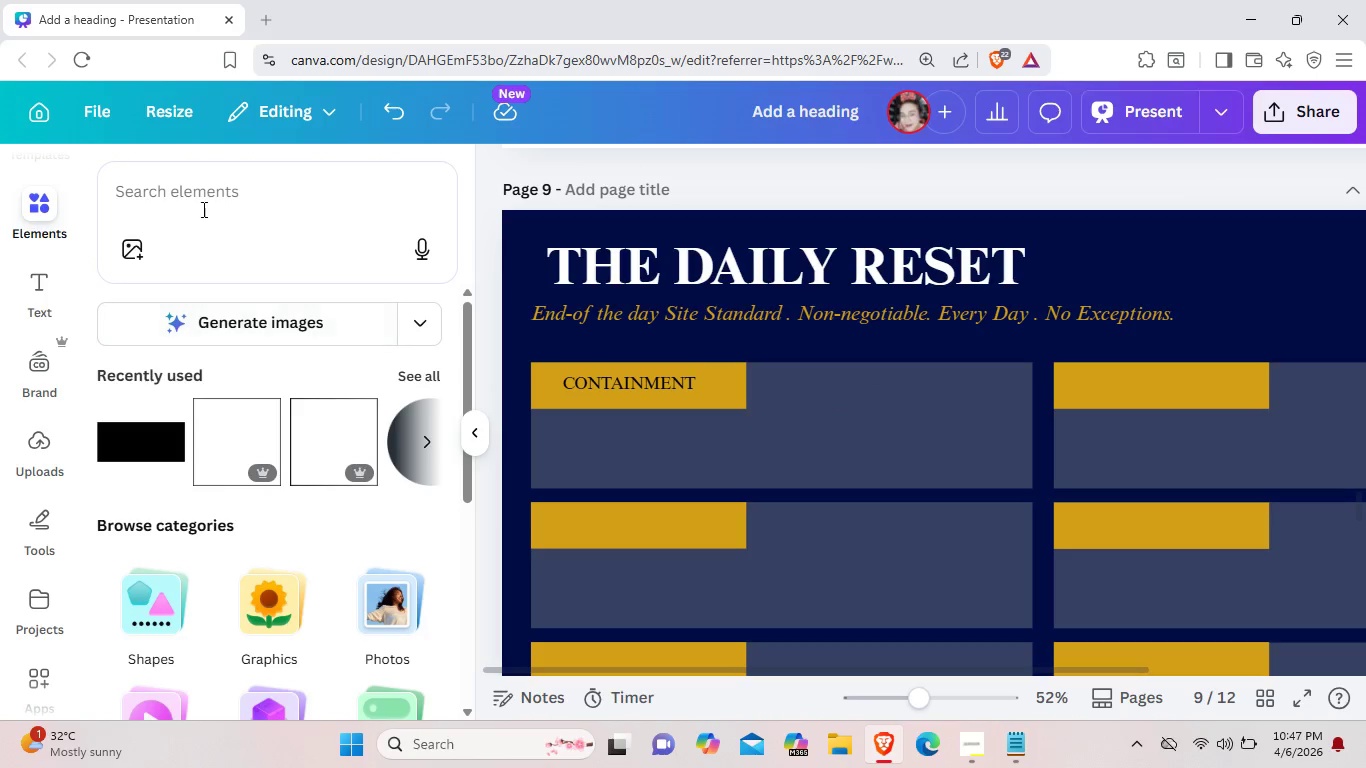 
left_click([207, 197])
 